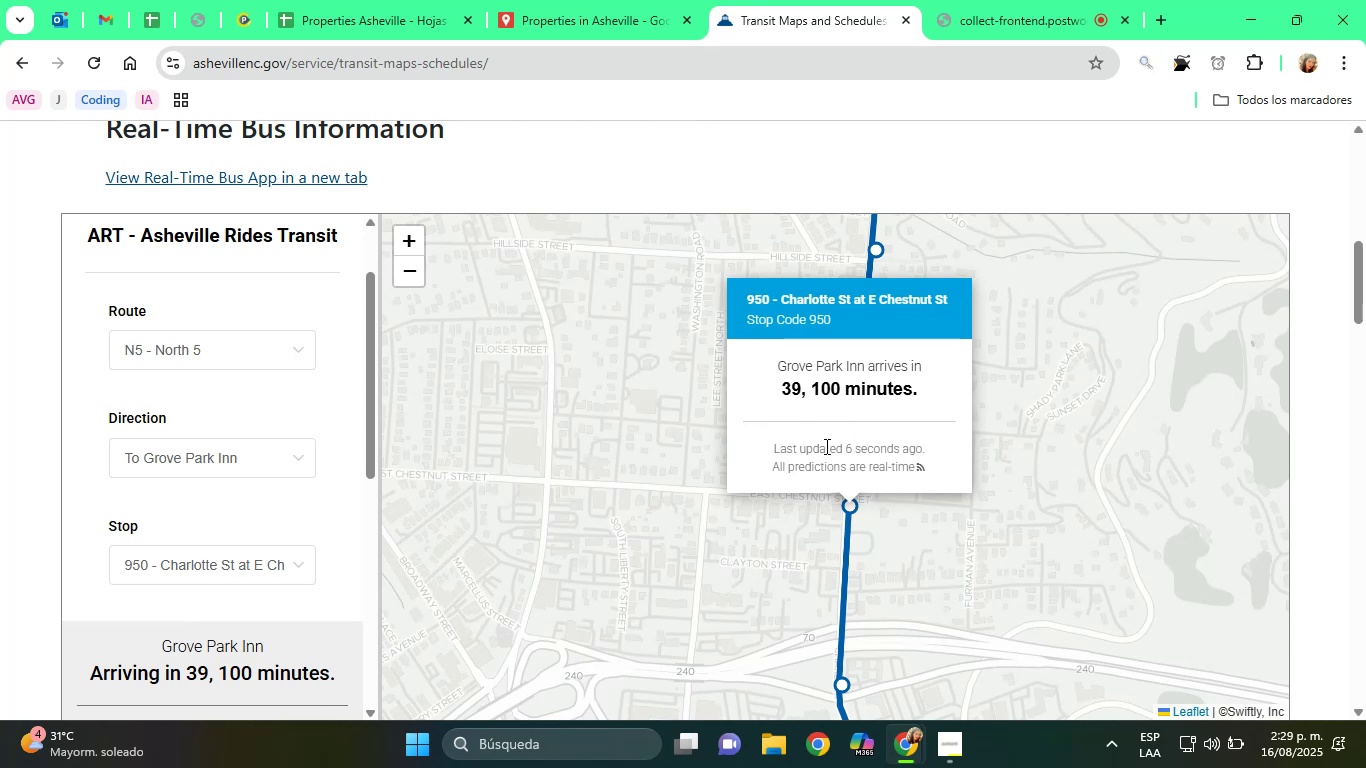 
left_click([1190, 66])
 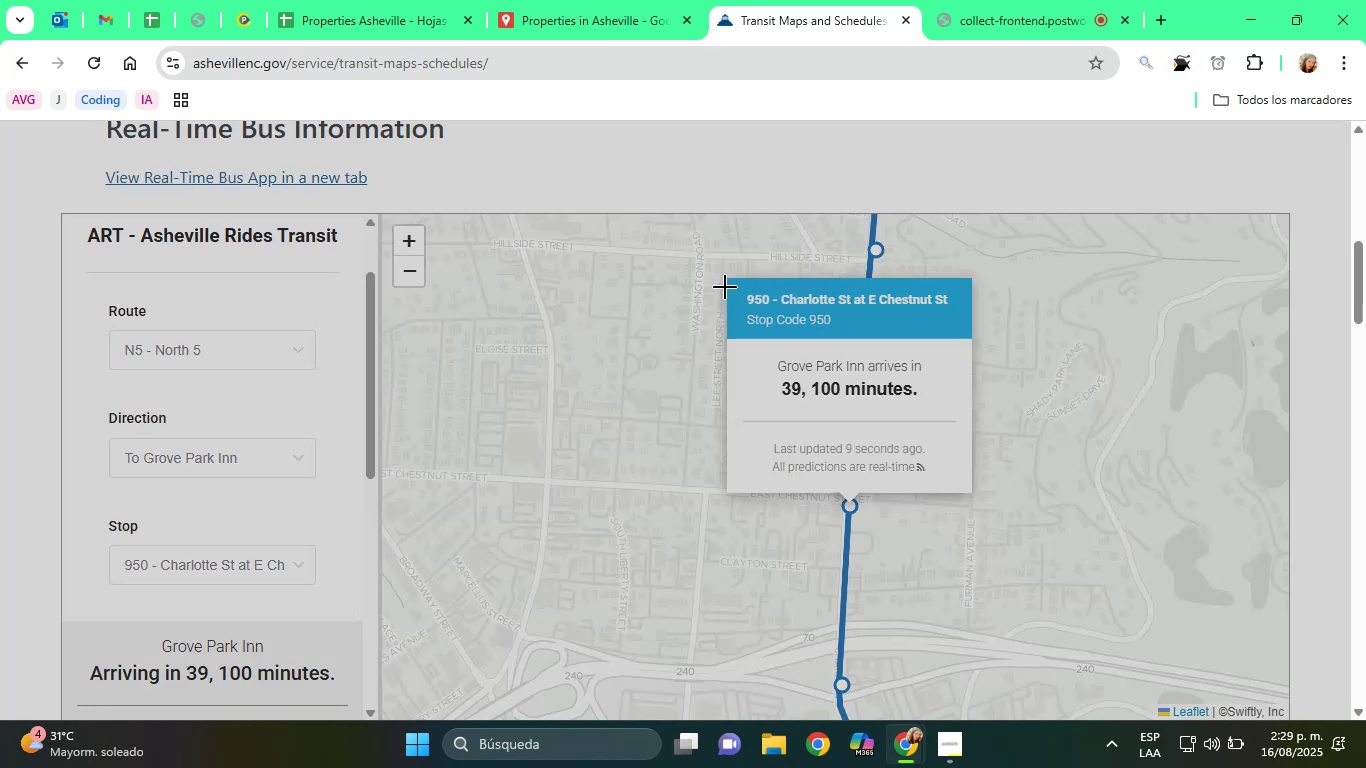 
left_click_drag(start_coordinate=[741, 290], to_coordinate=[959, 315])
 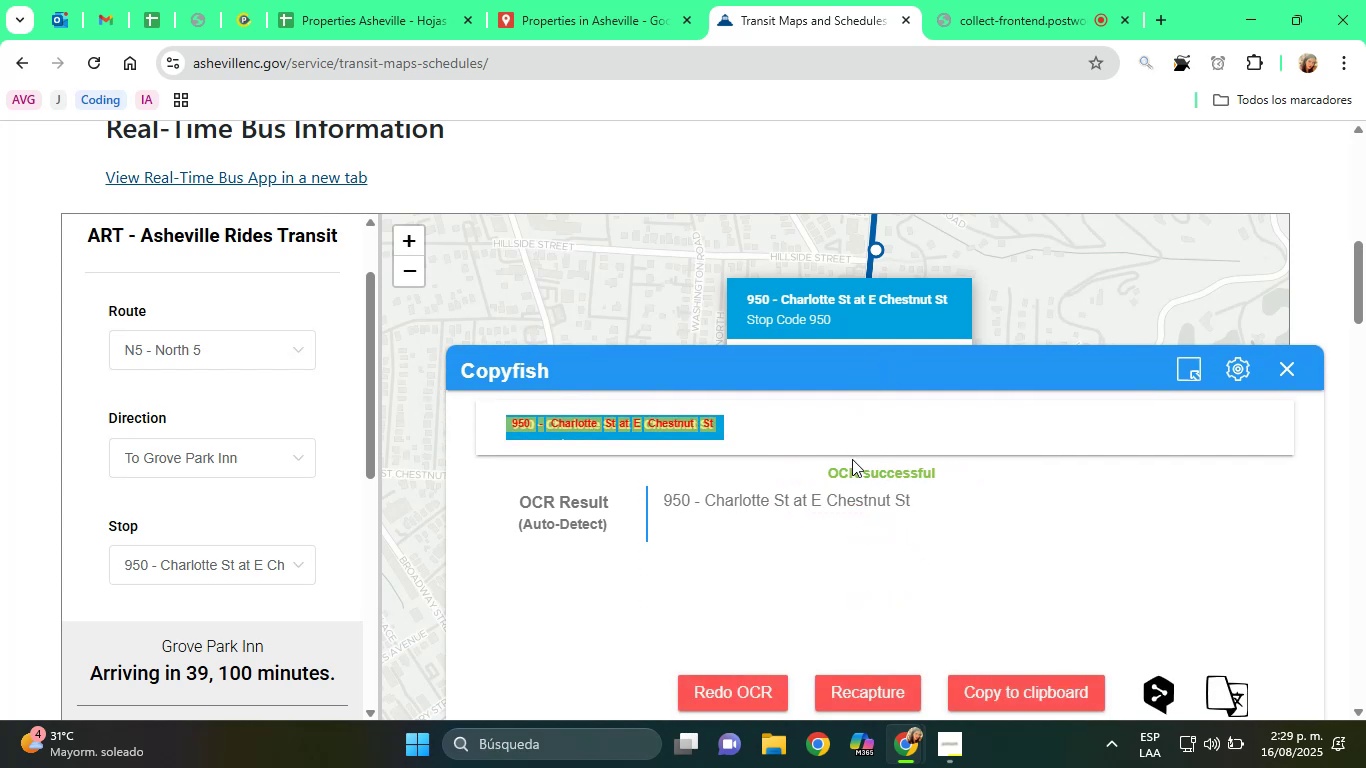 
left_click_drag(start_coordinate=[708, 496], to_coordinate=[926, 493])
 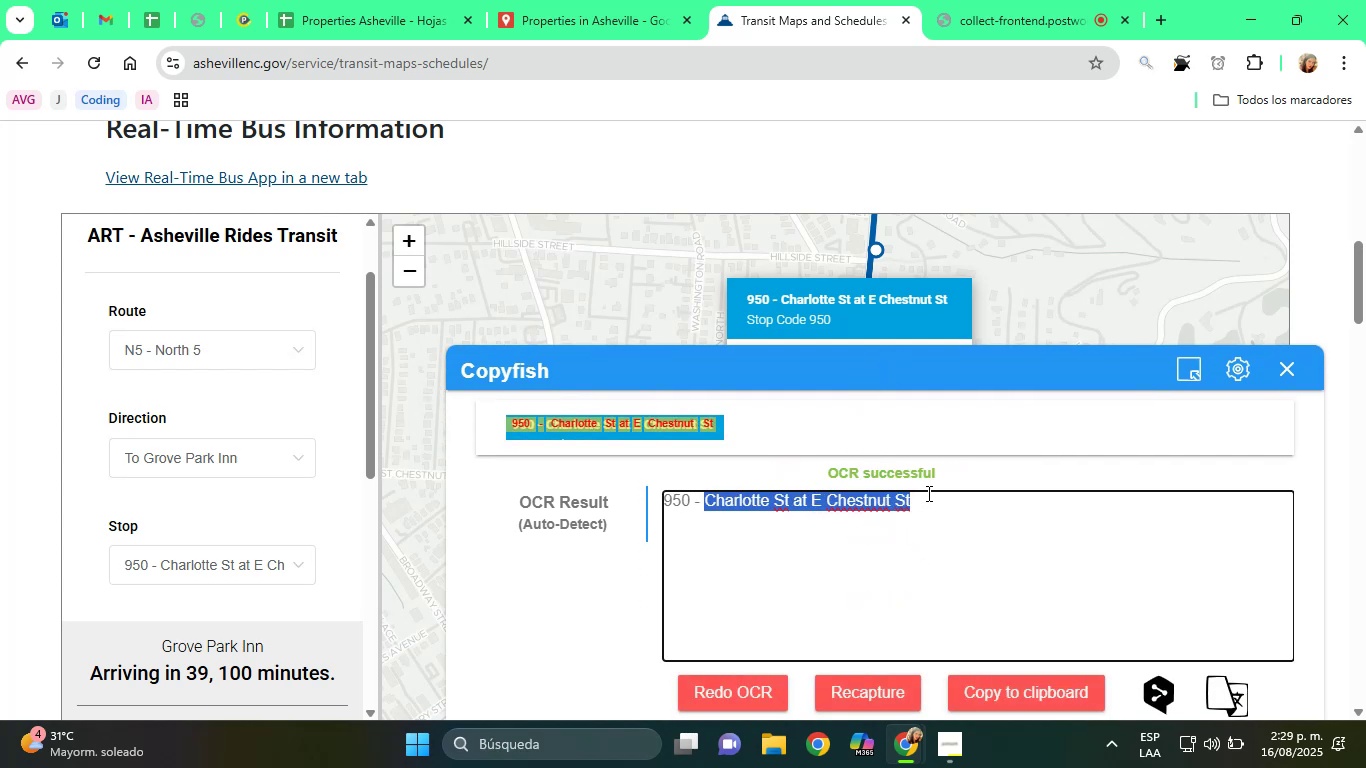 
key(Control+C)
 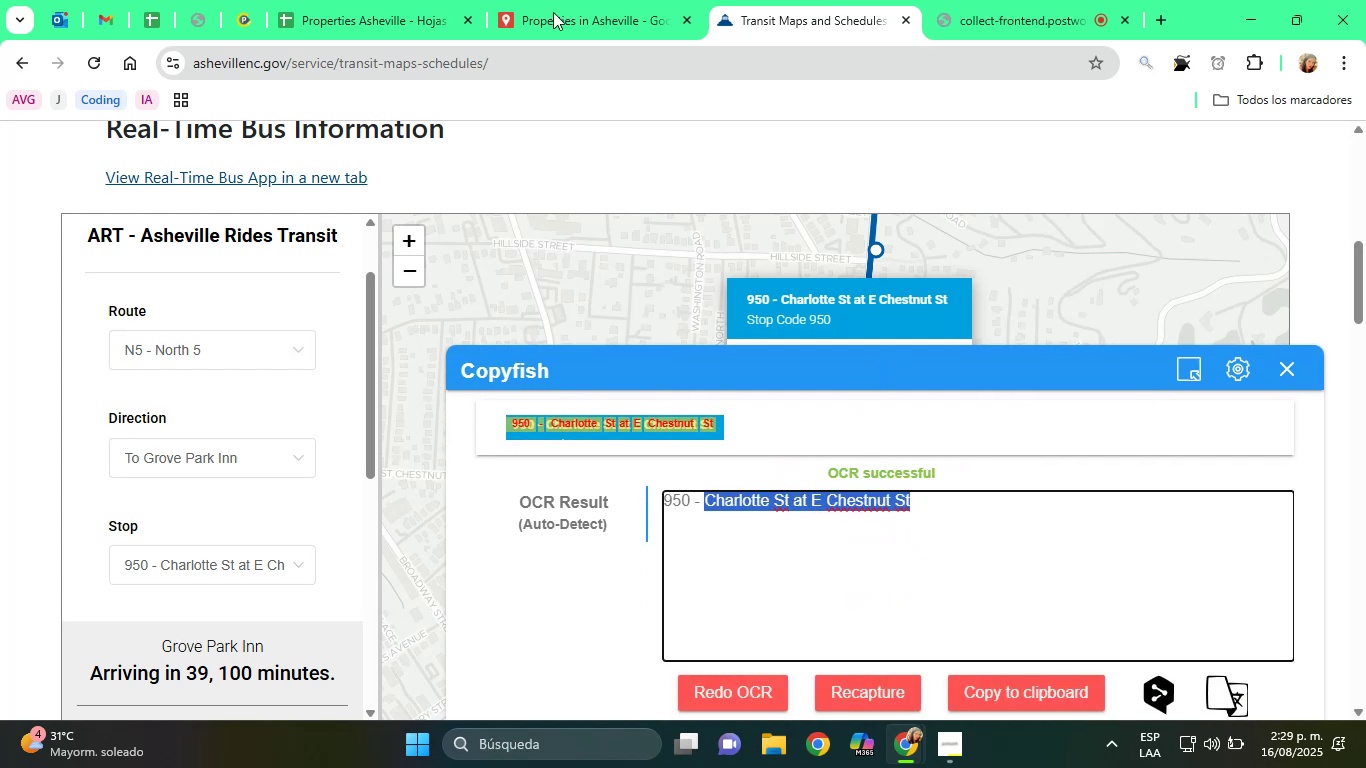 
left_click([544, 0])
 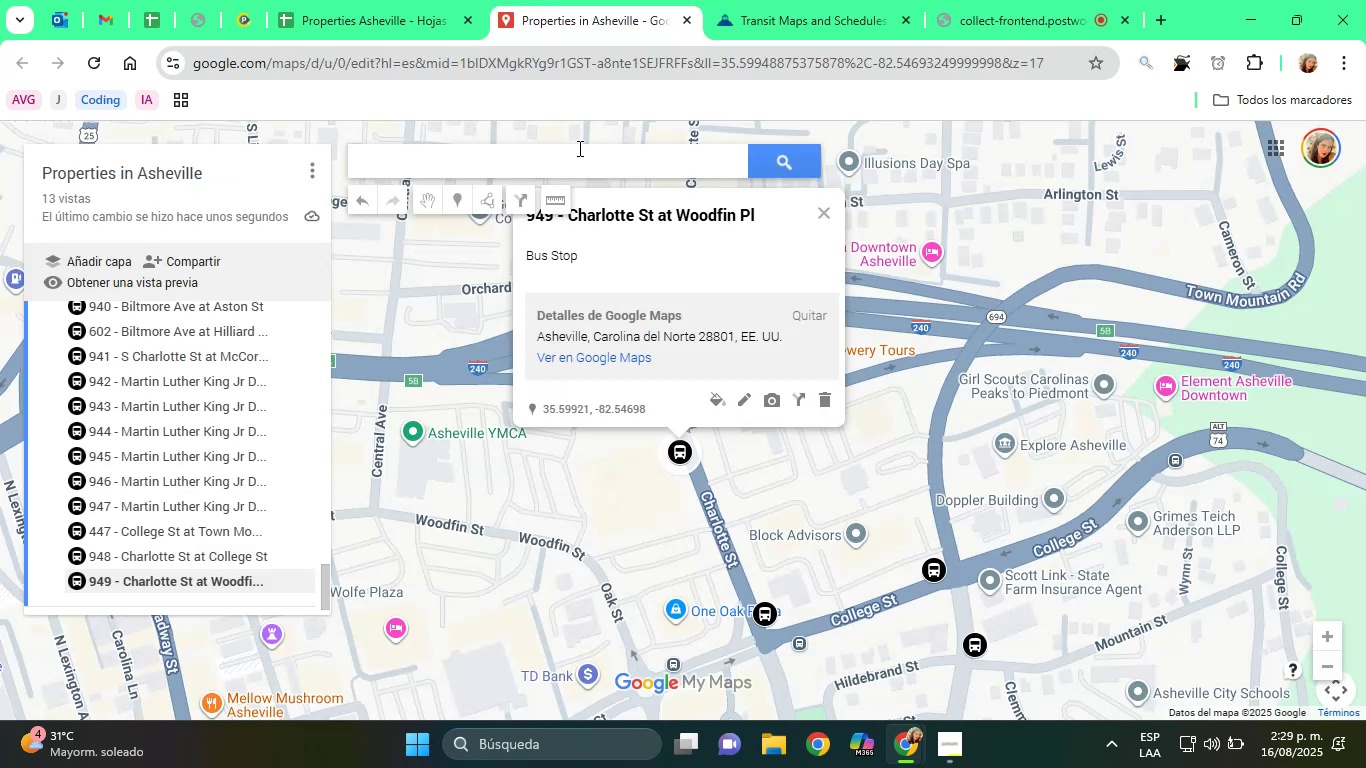 
key(Control+ControlLeft)
 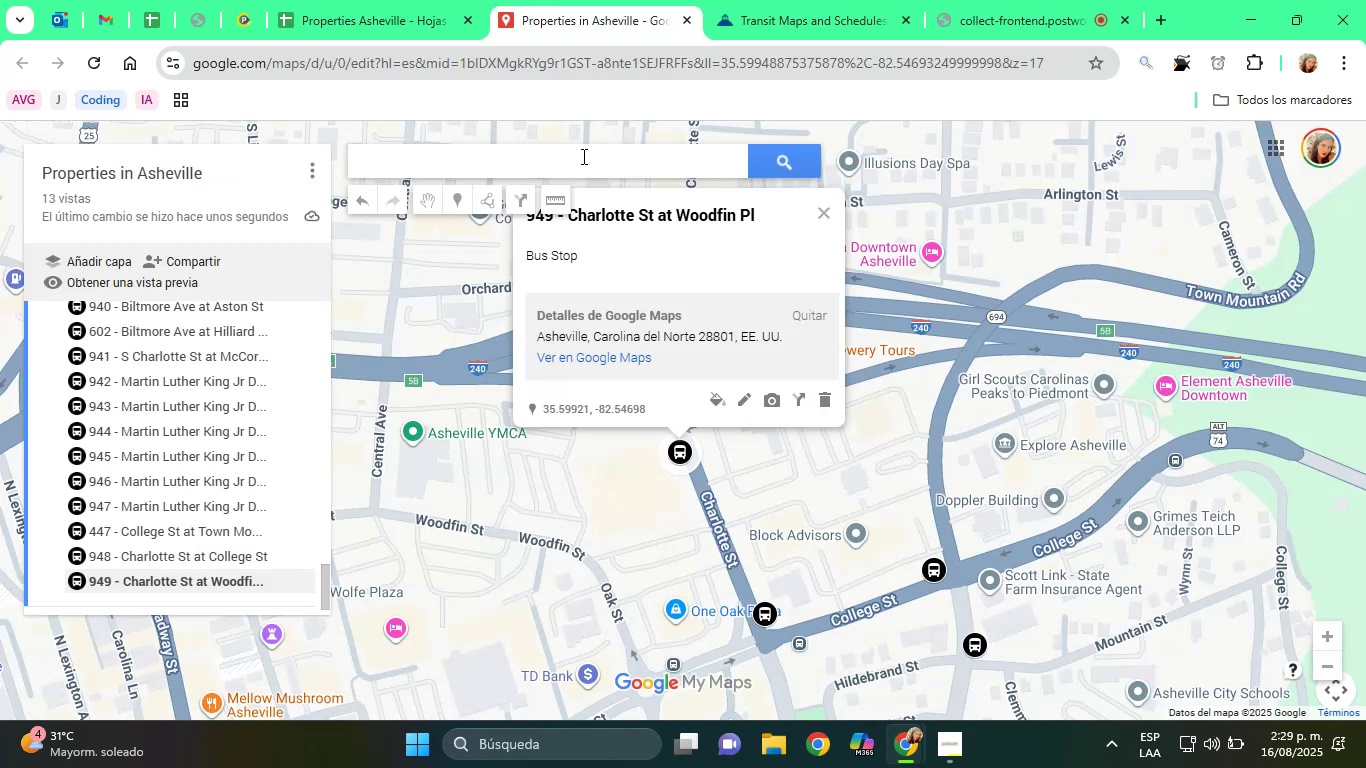 
left_click([582, 156])
 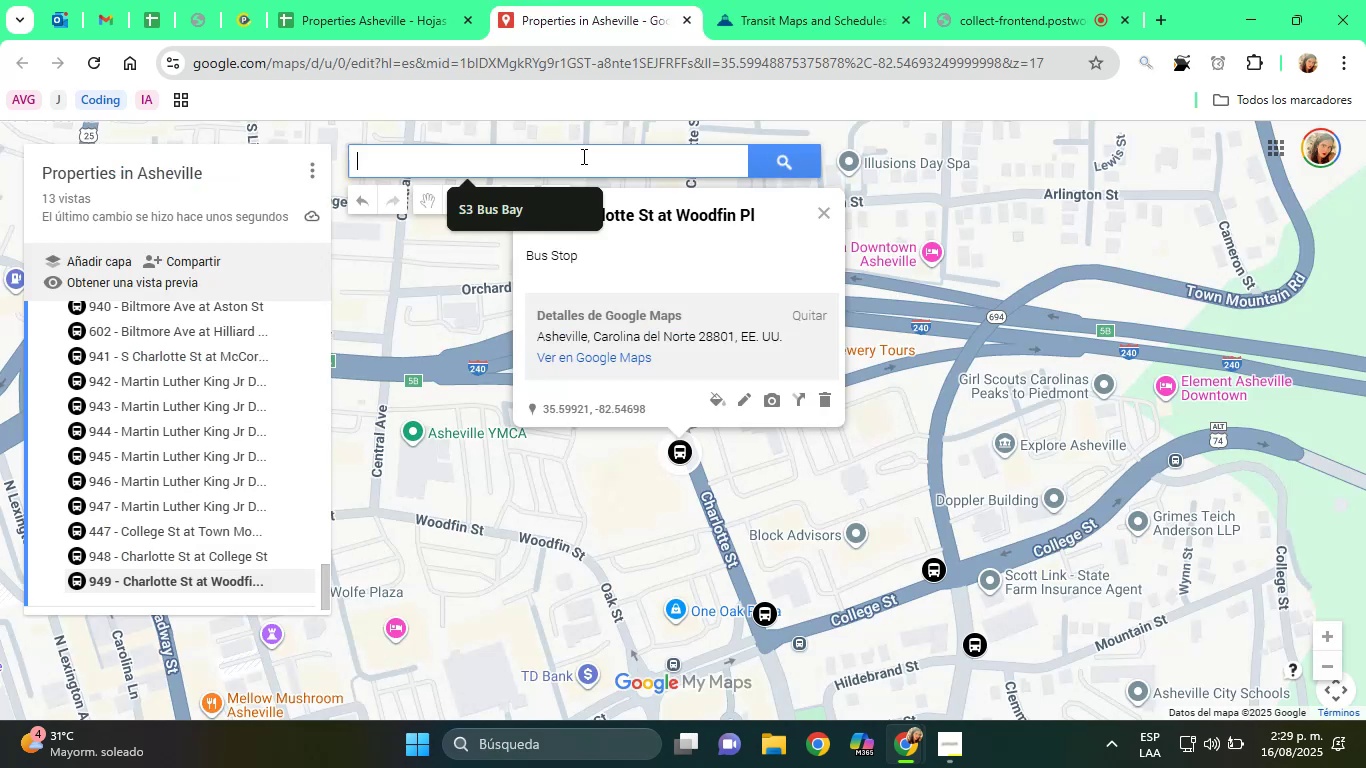 
key(Control+V)
 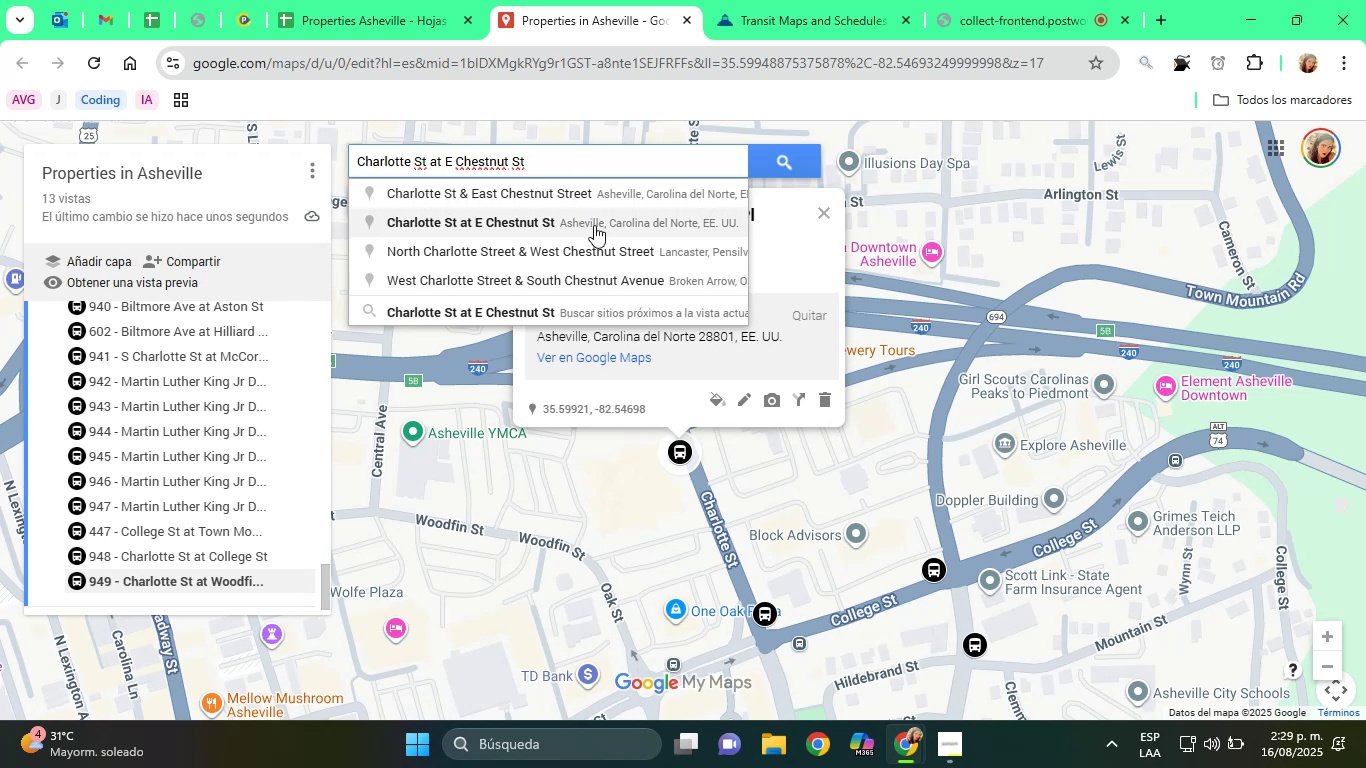 
wait(5.66)
 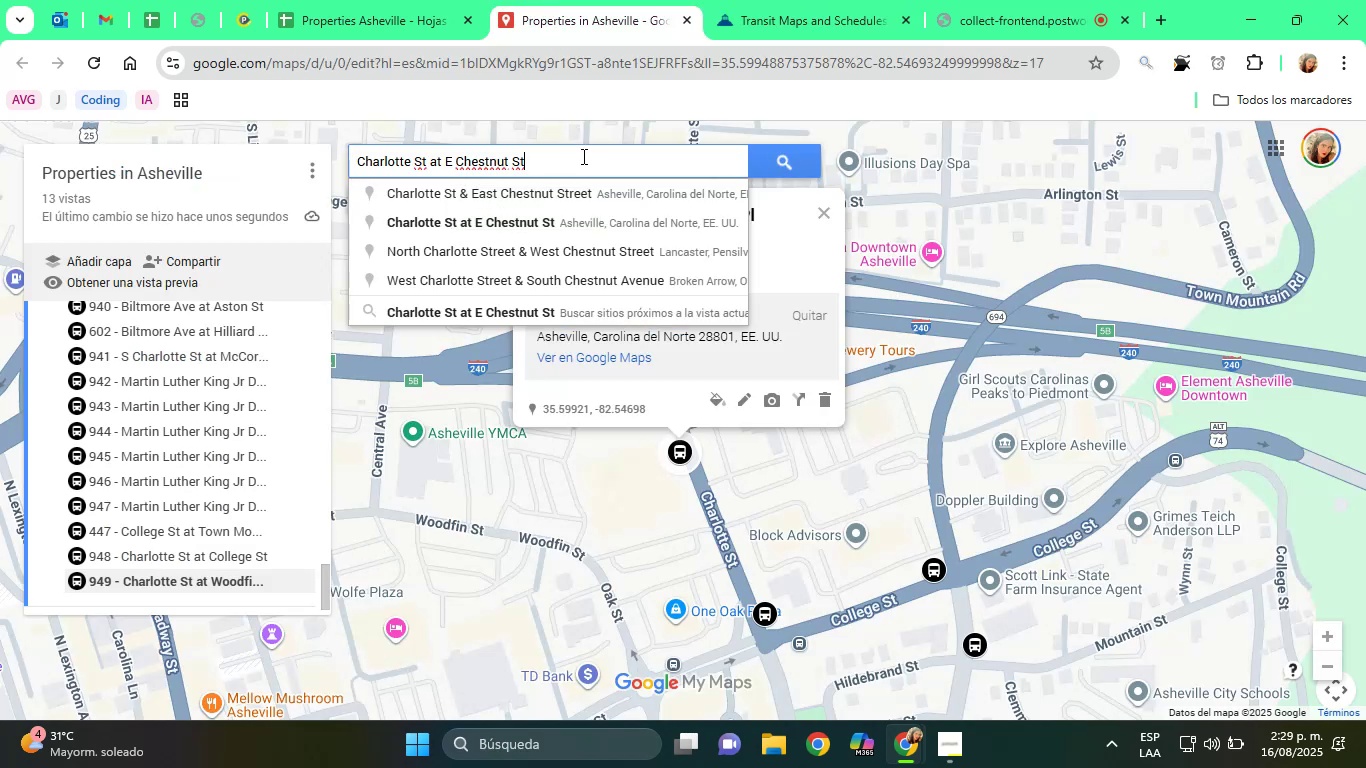 
left_click([594, 225])
 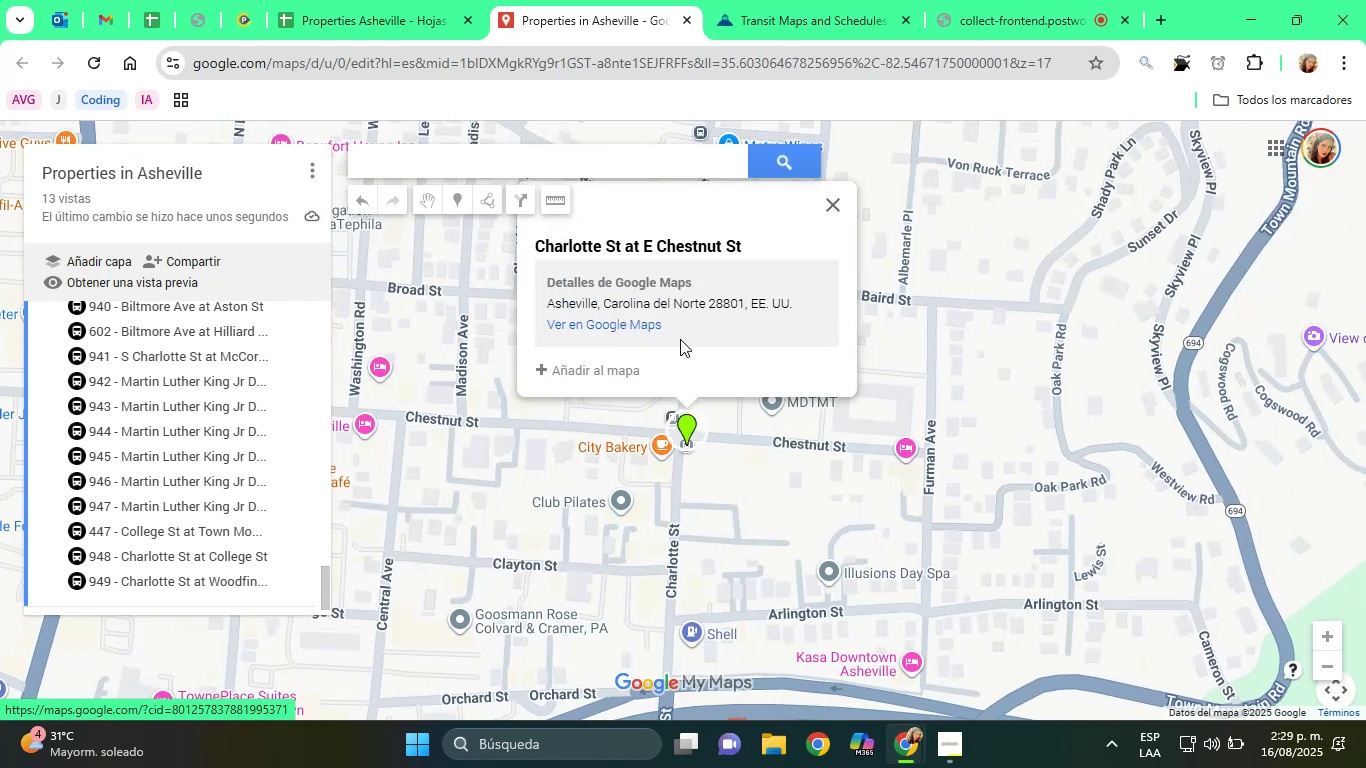 
left_click([601, 370])
 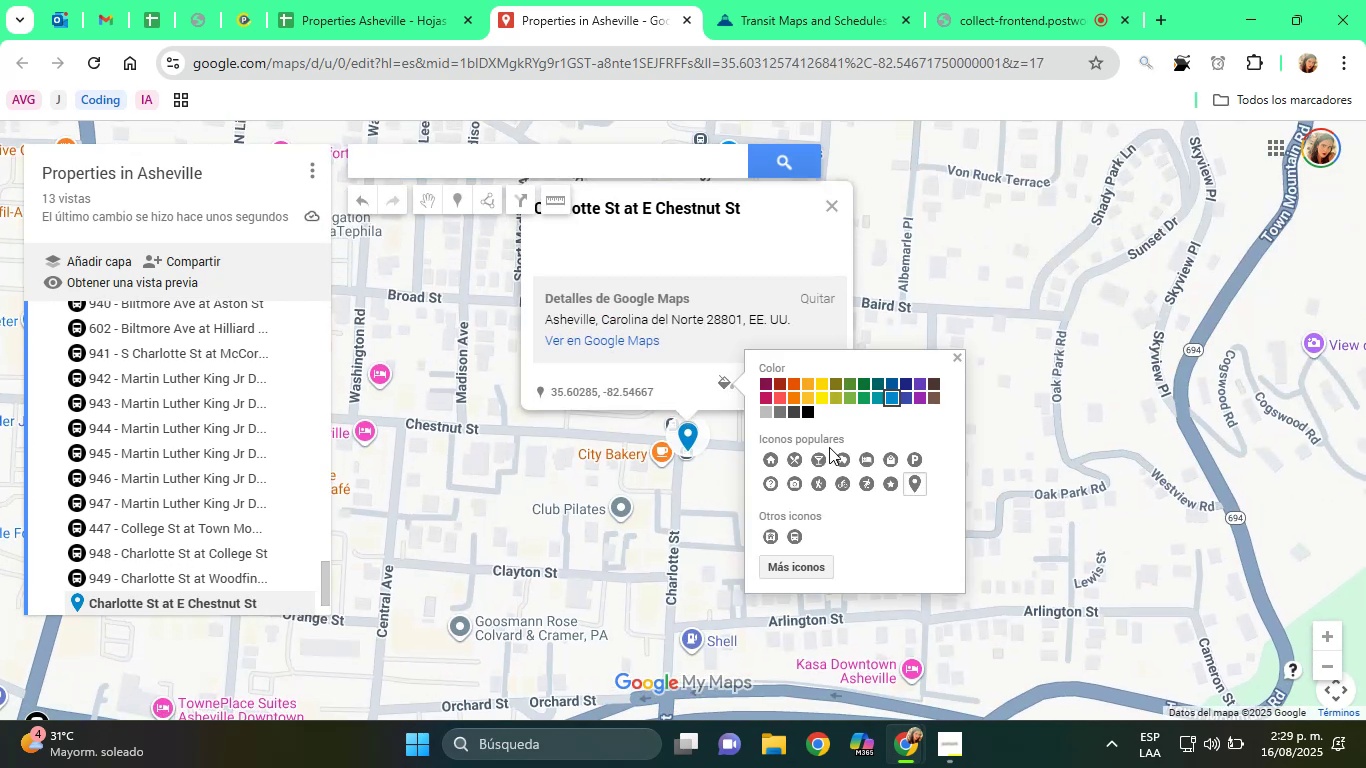 
left_click([810, 406])
 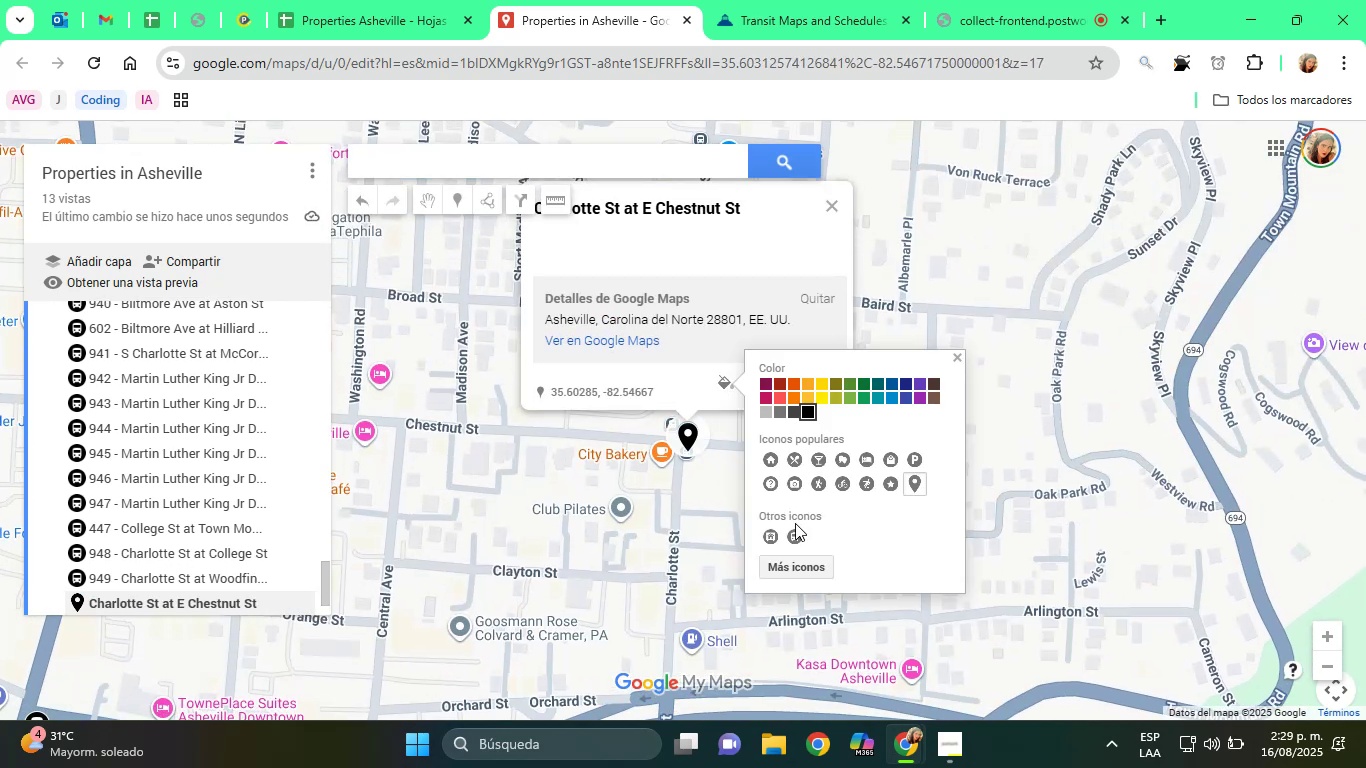 
left_click([796, 538])
 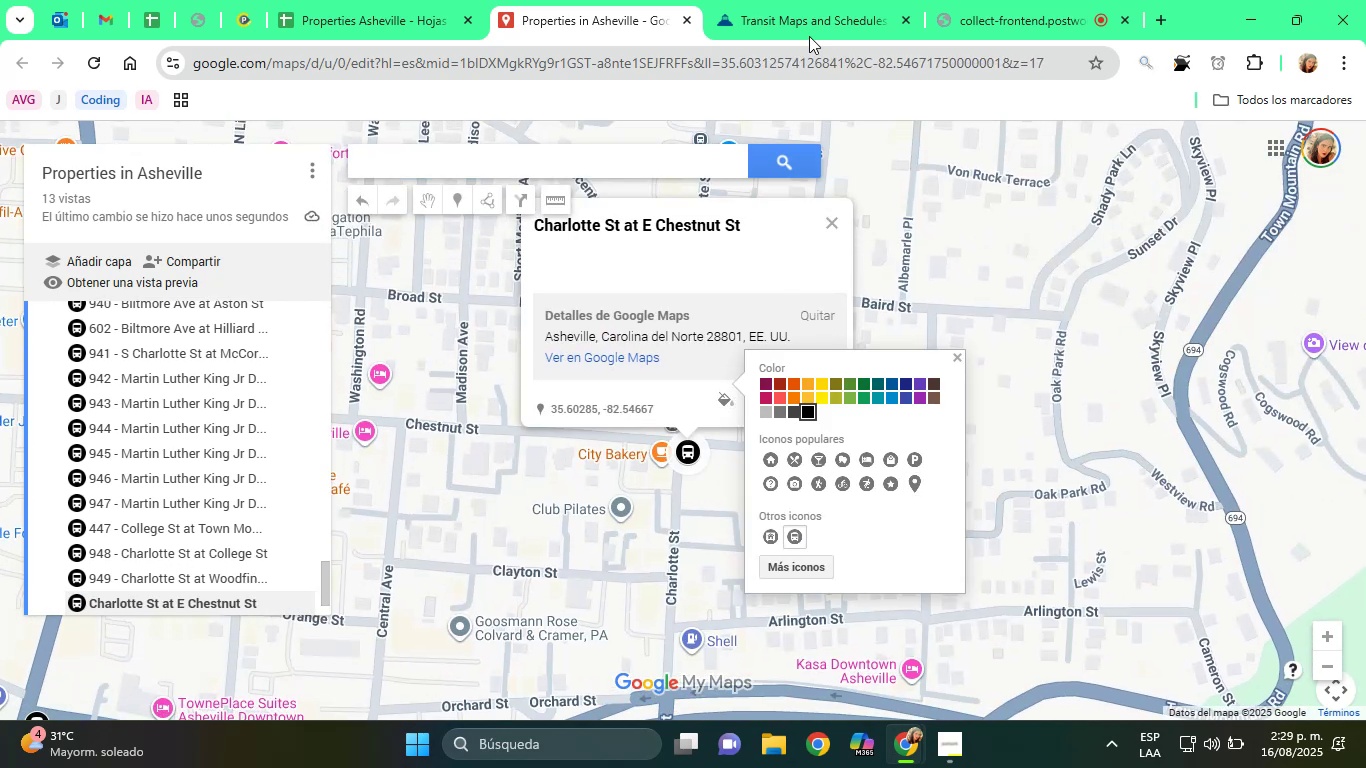 
left_click([822, 0])
 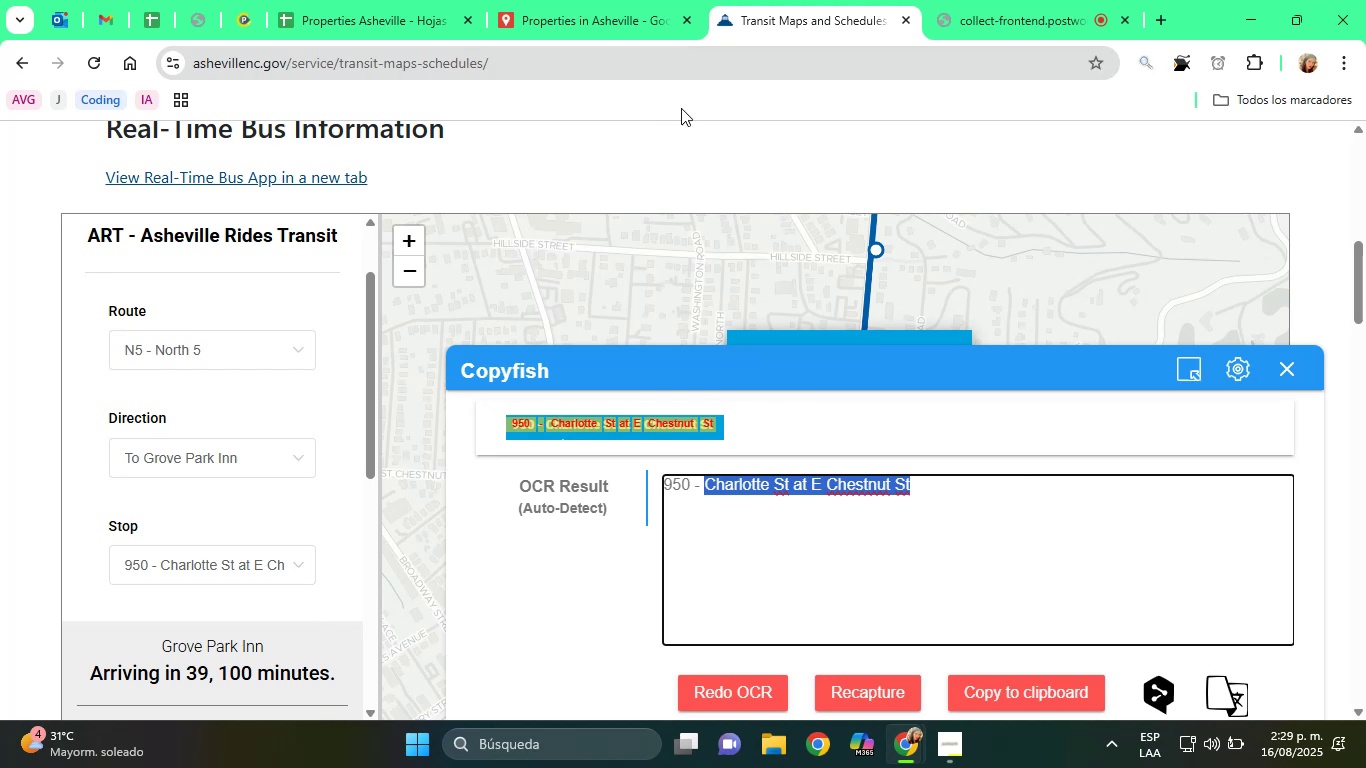 
left_click([603, 0])
 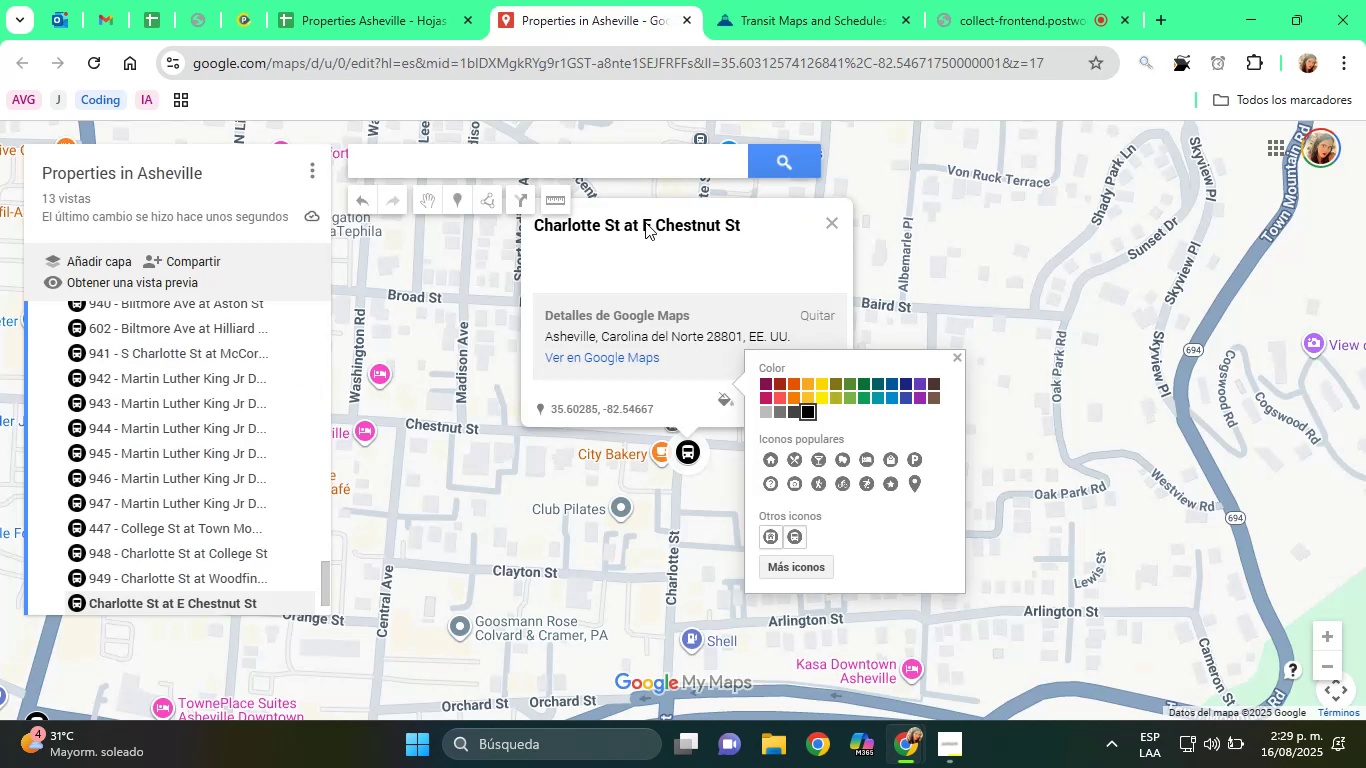 
left_click_drag(start_coordinate=[701, 295], to_coordinate=[706, 295])
 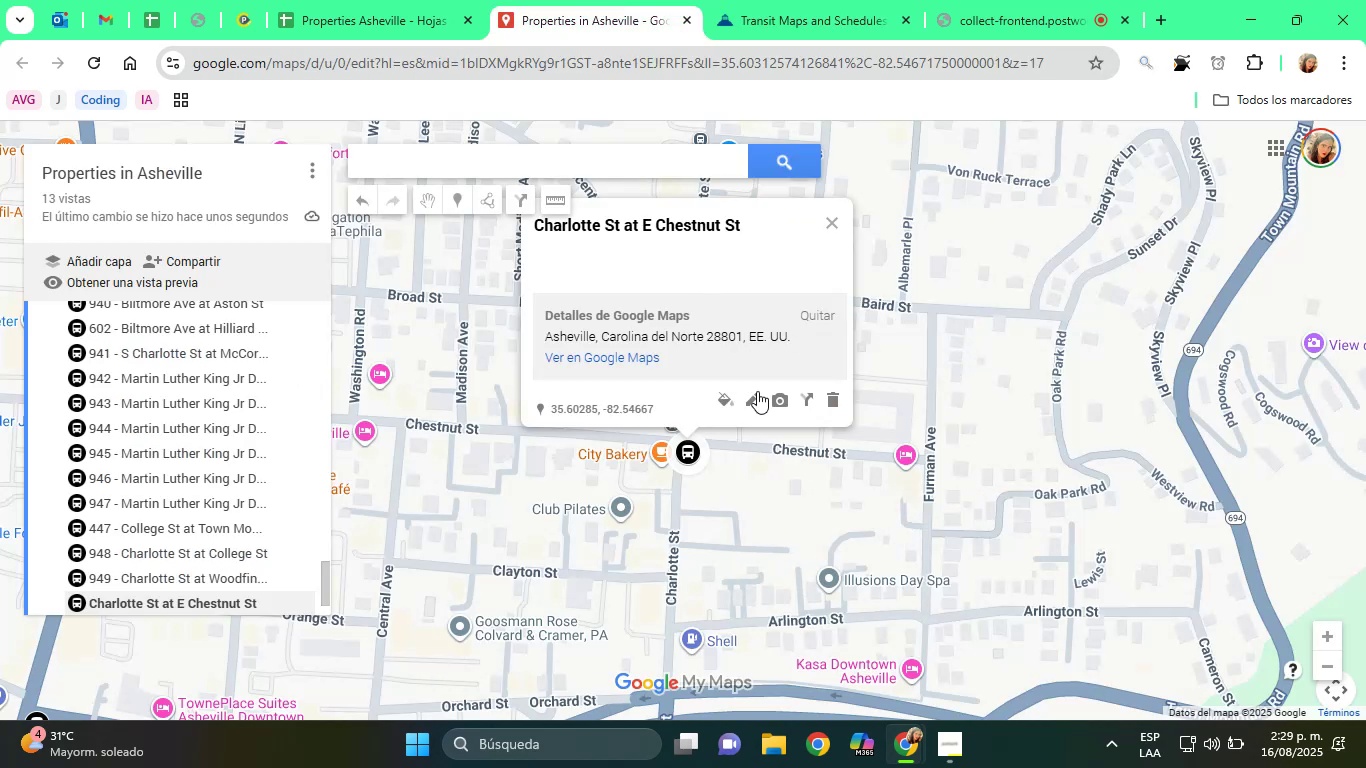 
left_click([756, 391])
 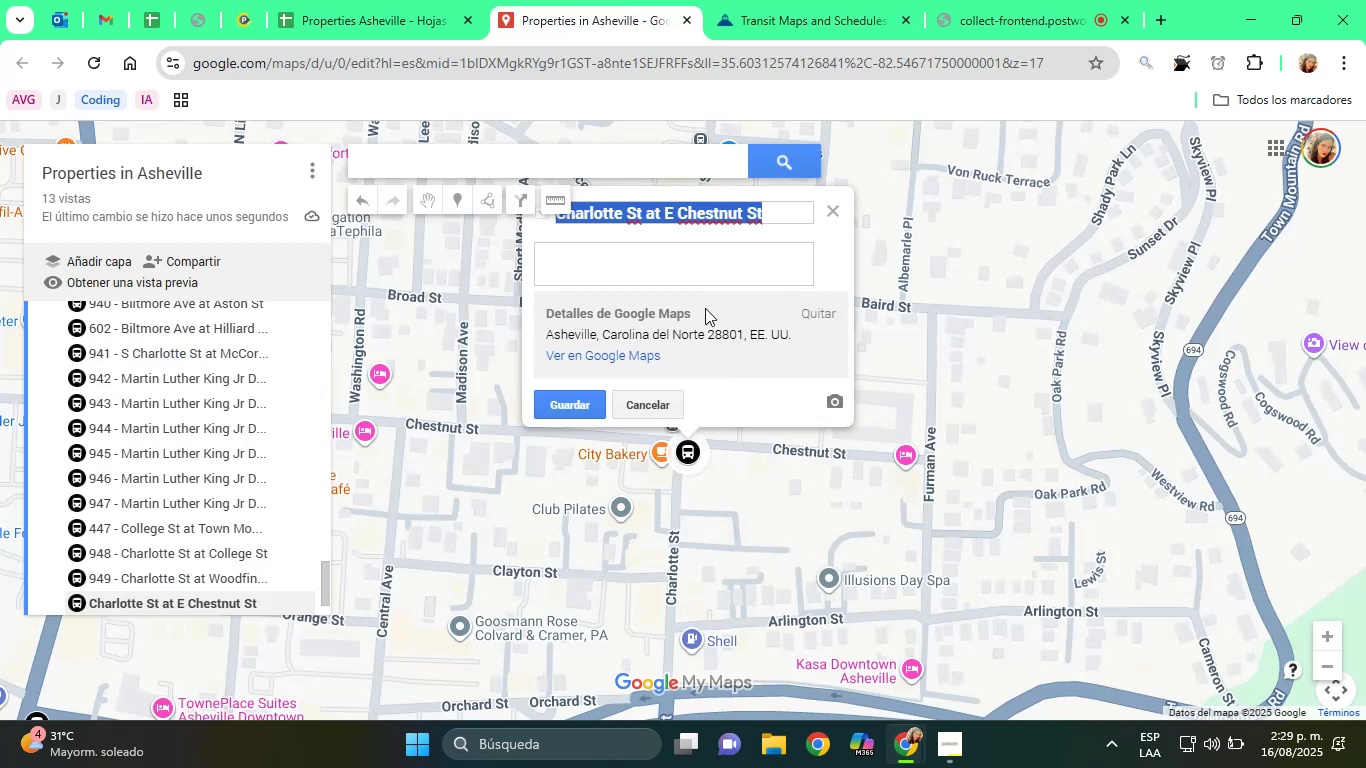 
type([Home]950 - )
key(Tab)
type(P)
key(Backspace)
type(Bus Stop)
 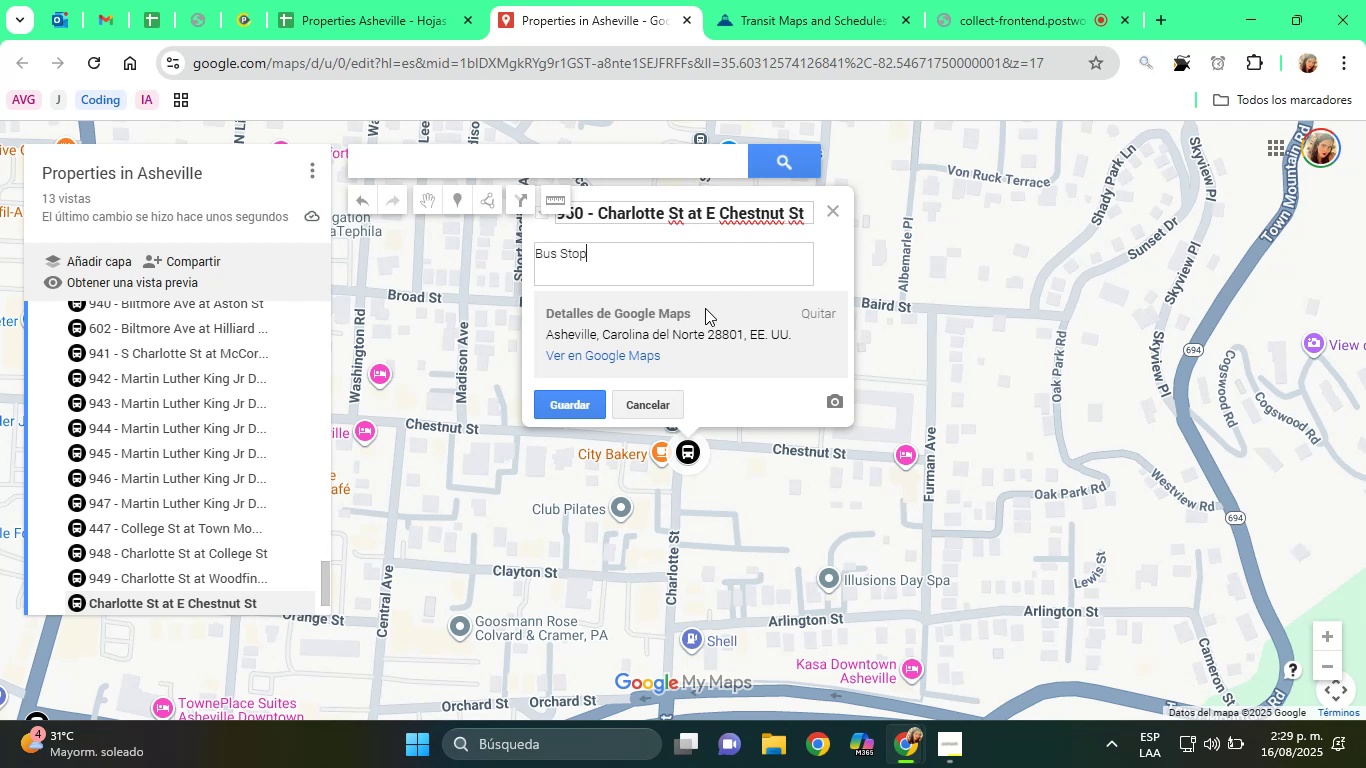 
left_click([583, 398])
 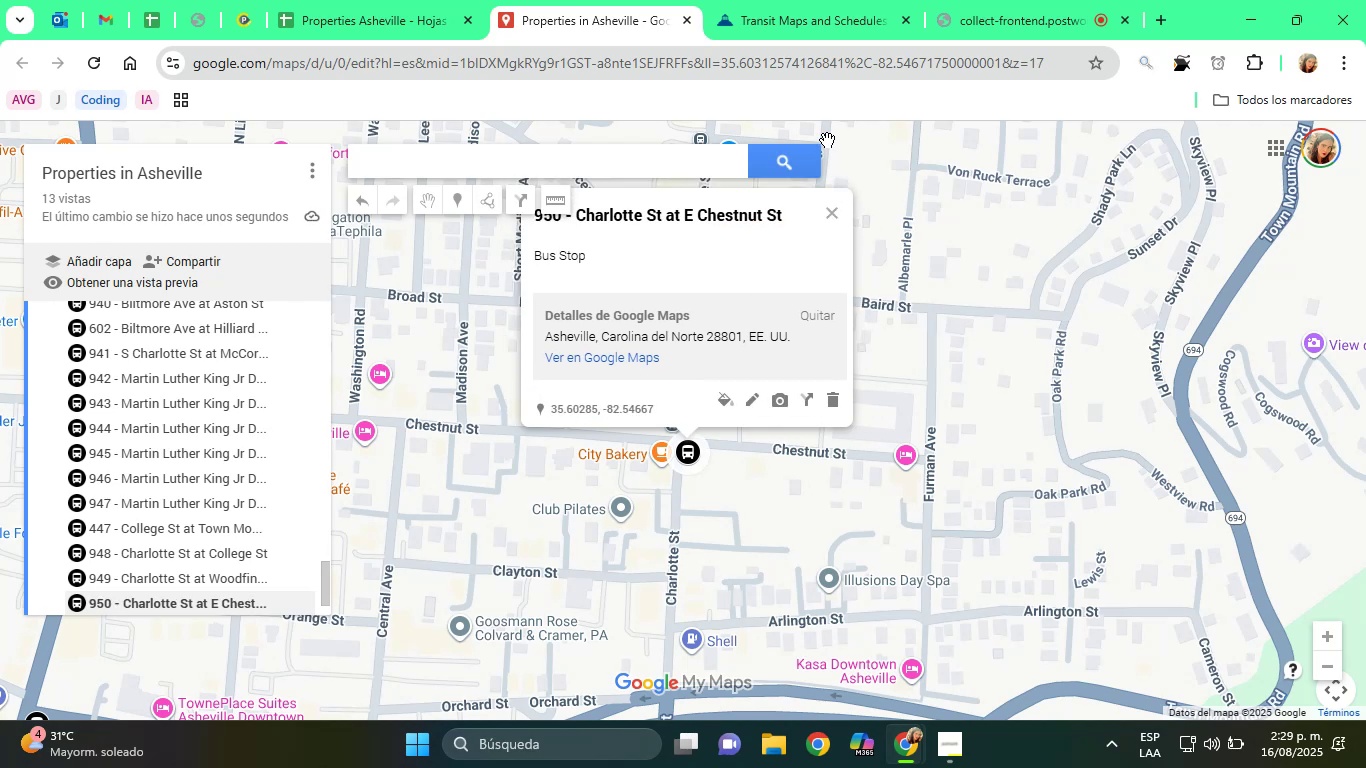 
left_click([857, 0])
 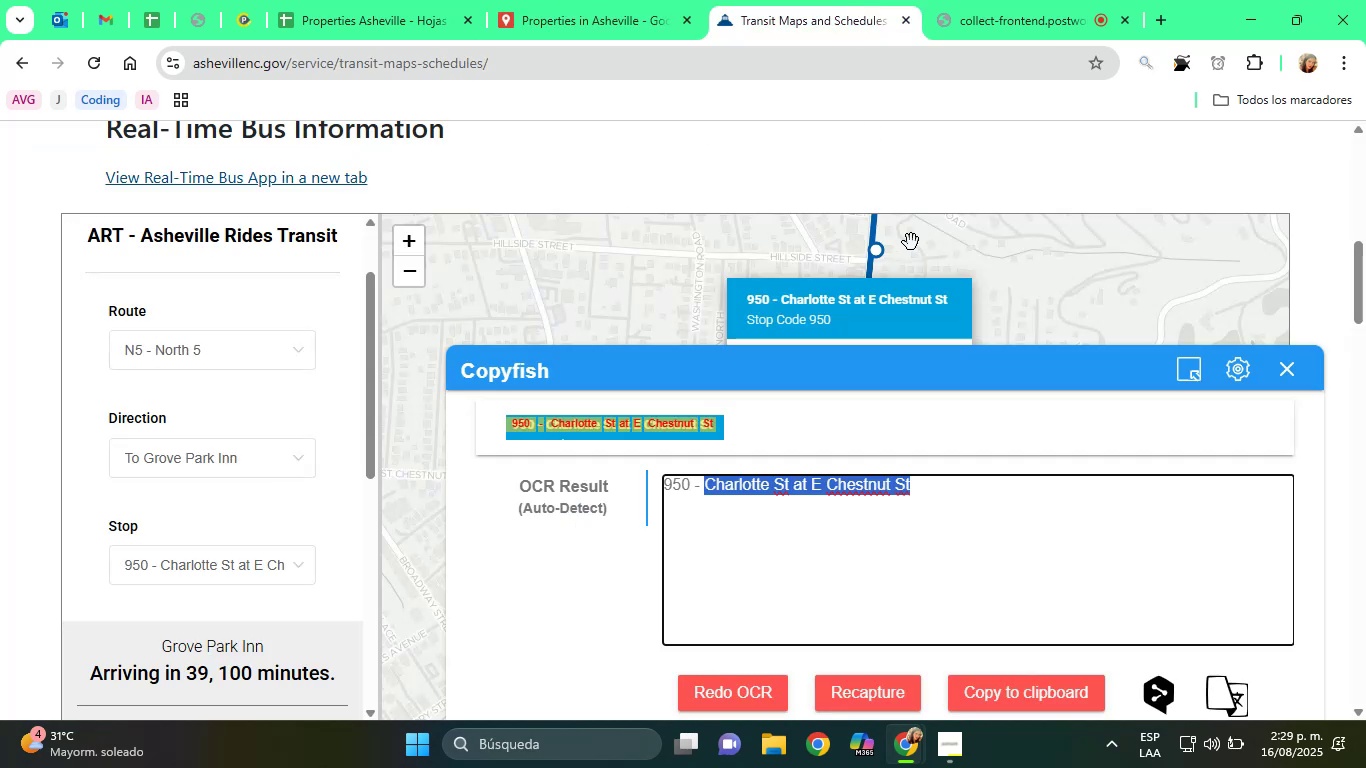 
left_click([1047, 283])
 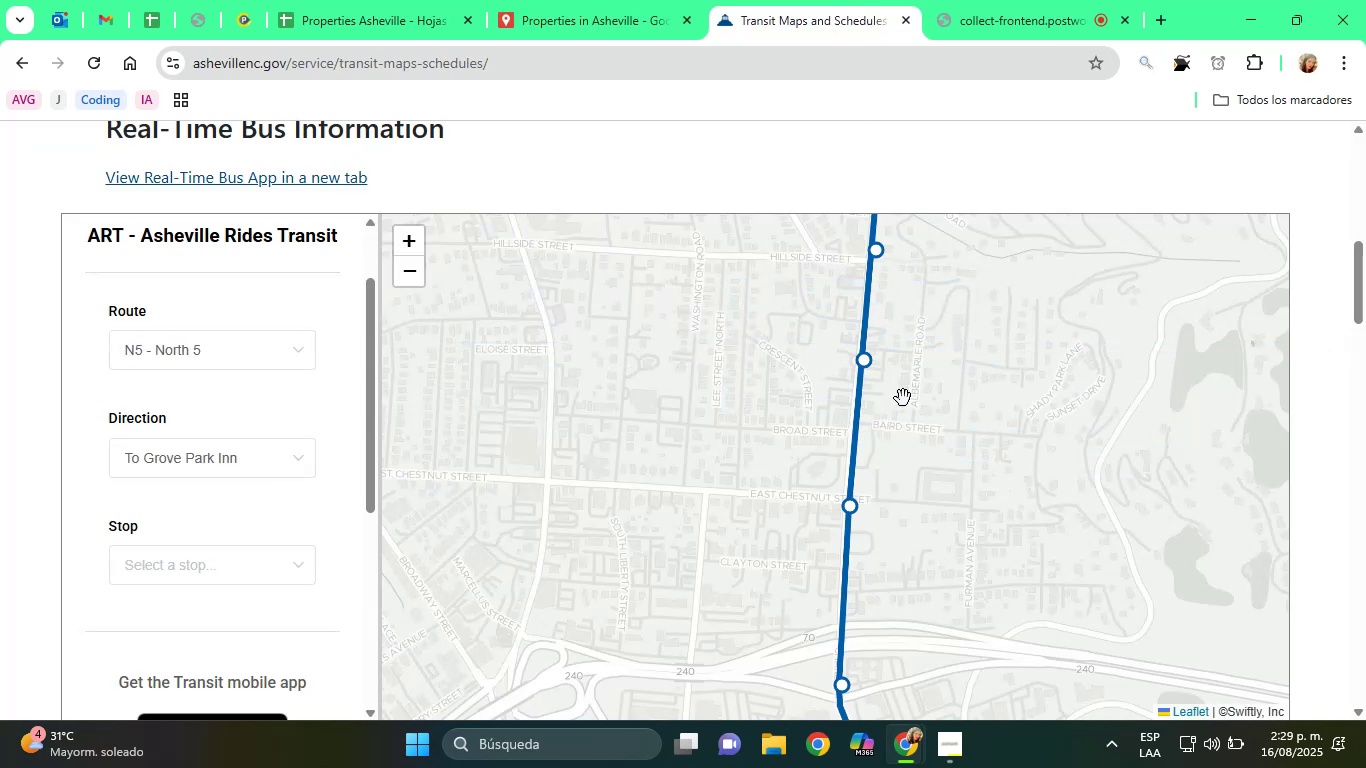 
left_click([865, 361])
 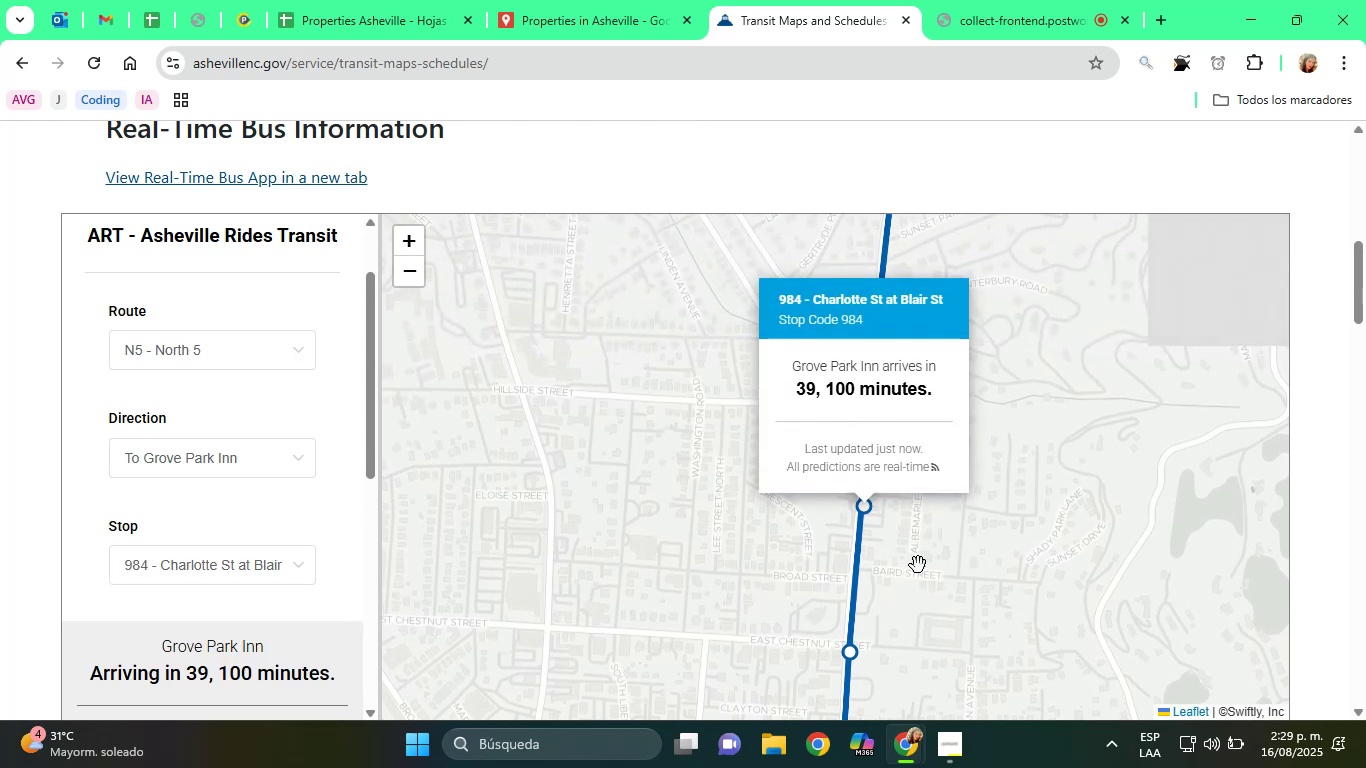 
left_click_drag(start_coordinate=[910, 594], to_coordinate=[896, 475])
 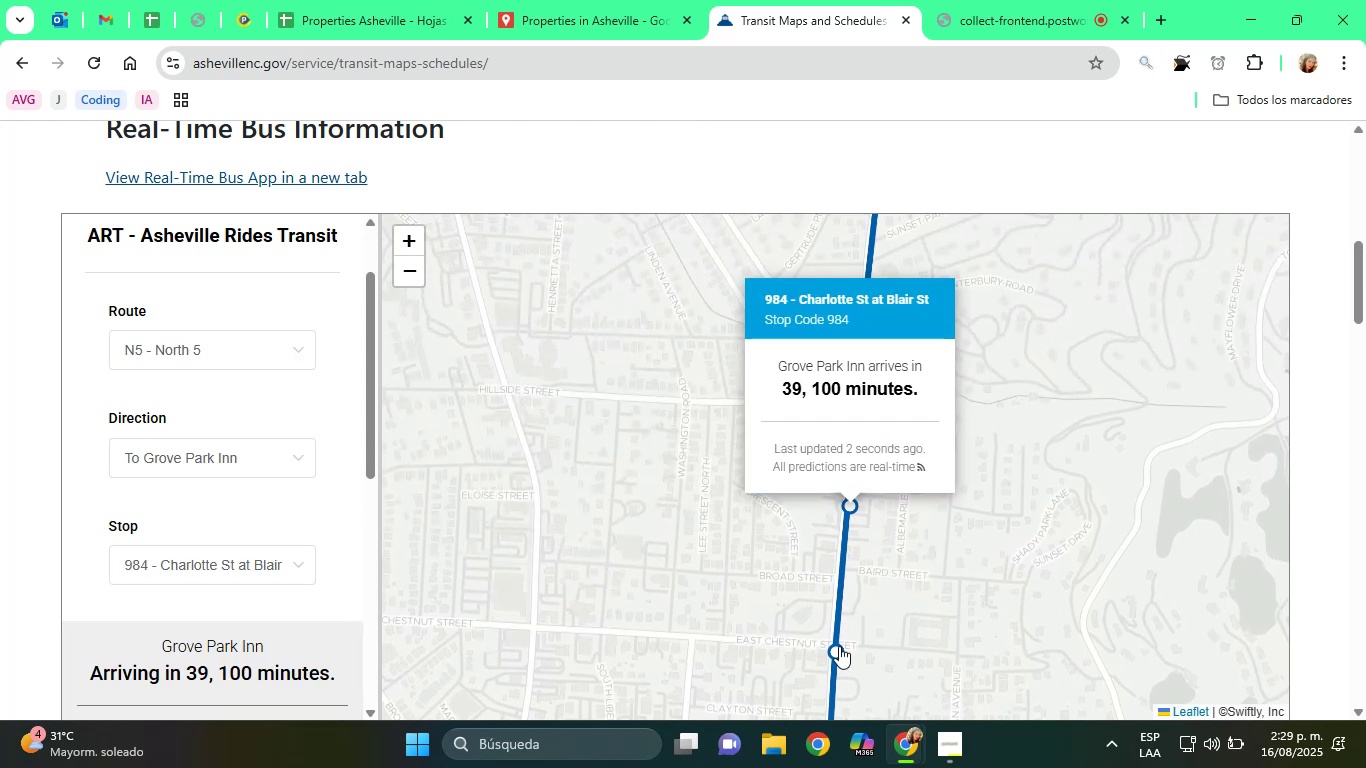 
left_click([839, 656])
 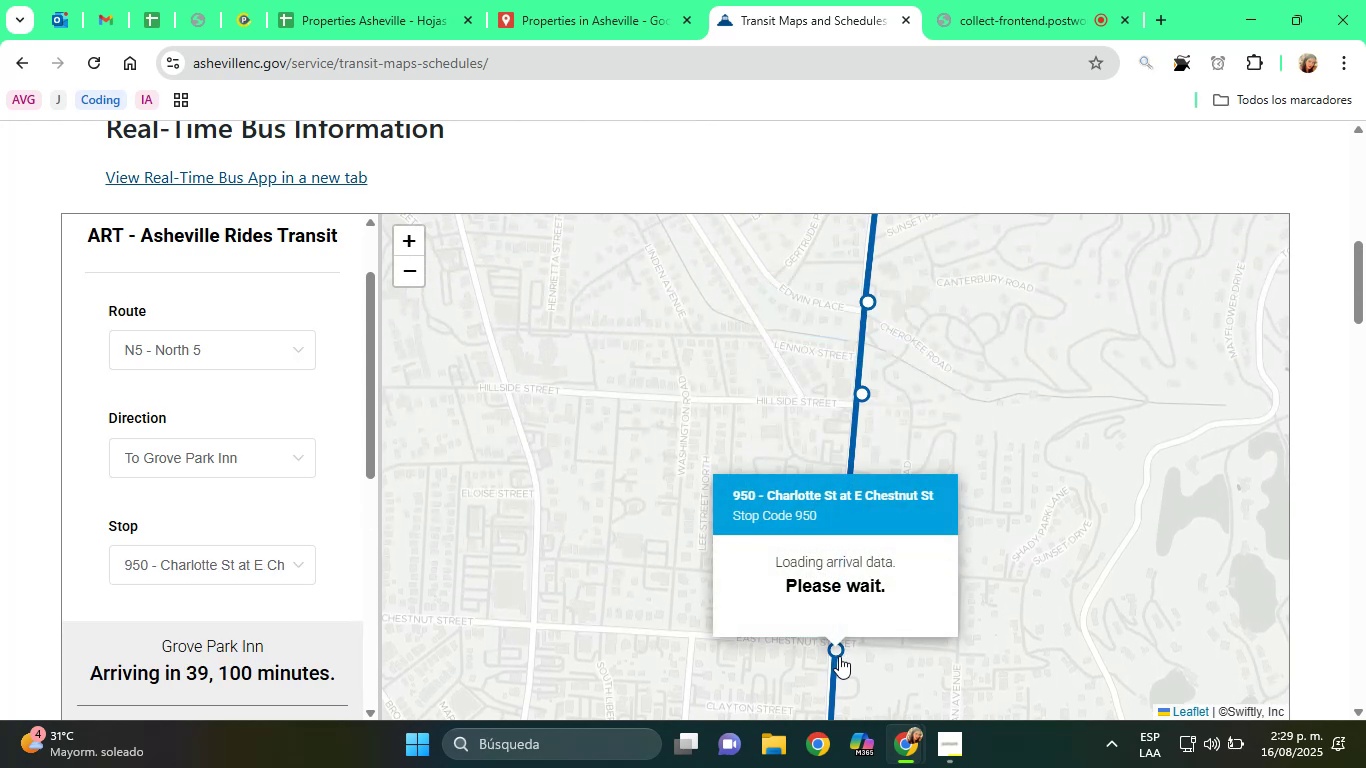 
left_click([978, 670])
 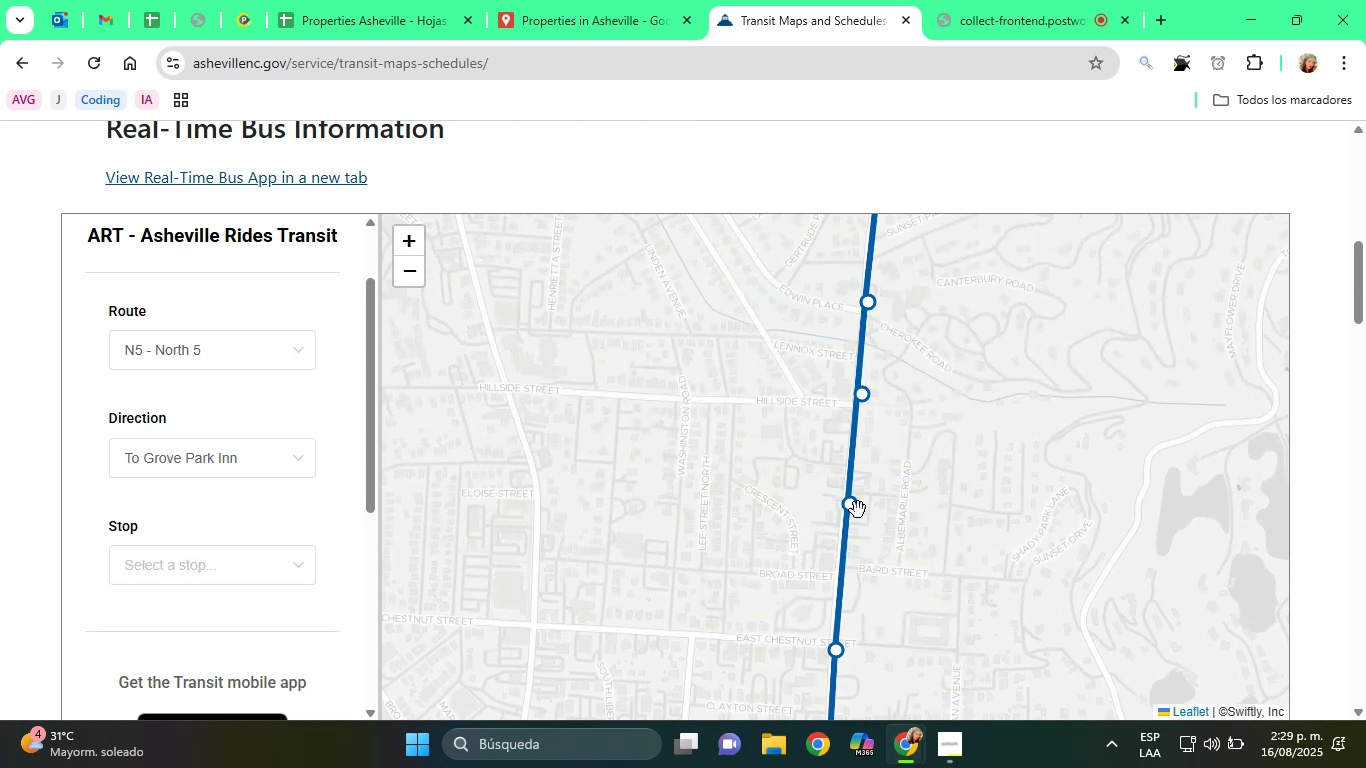 
left_click([854, 506])
 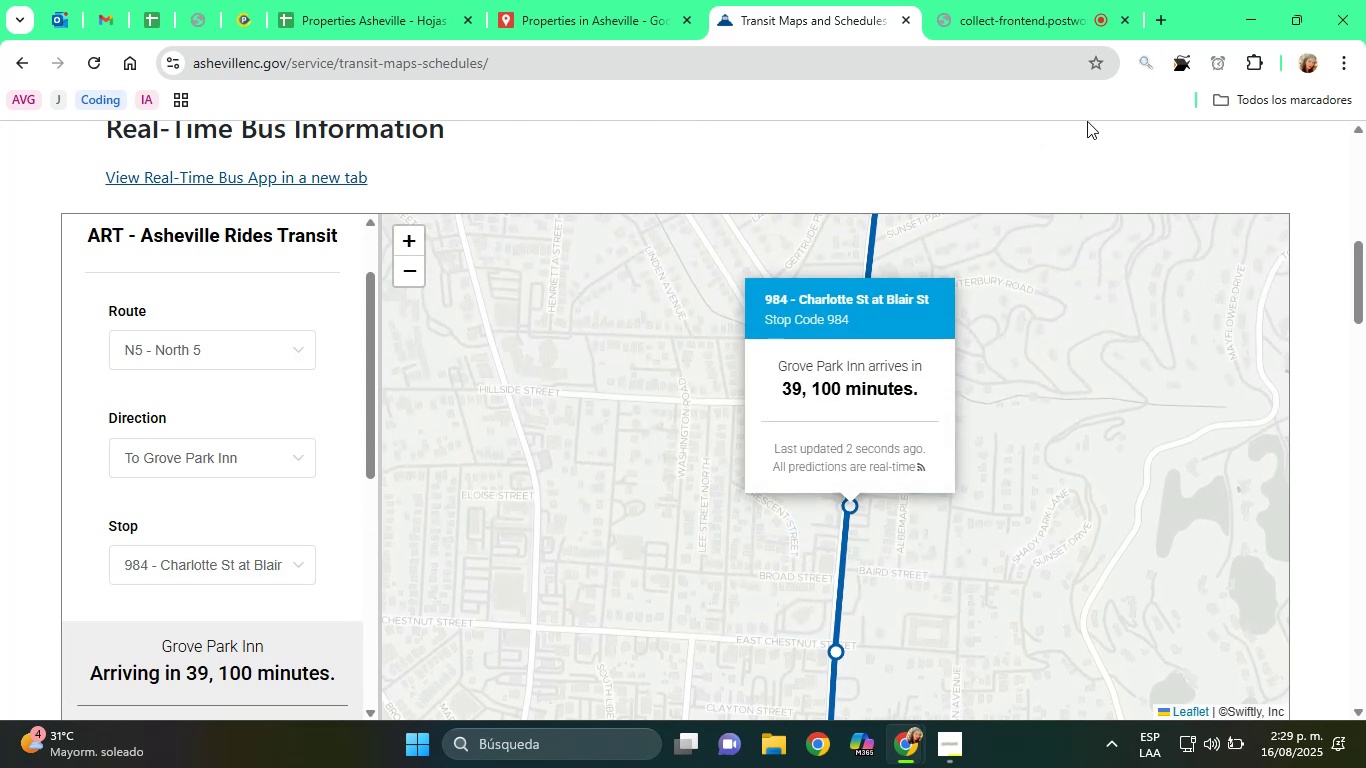 
left_click([1187, 62])
 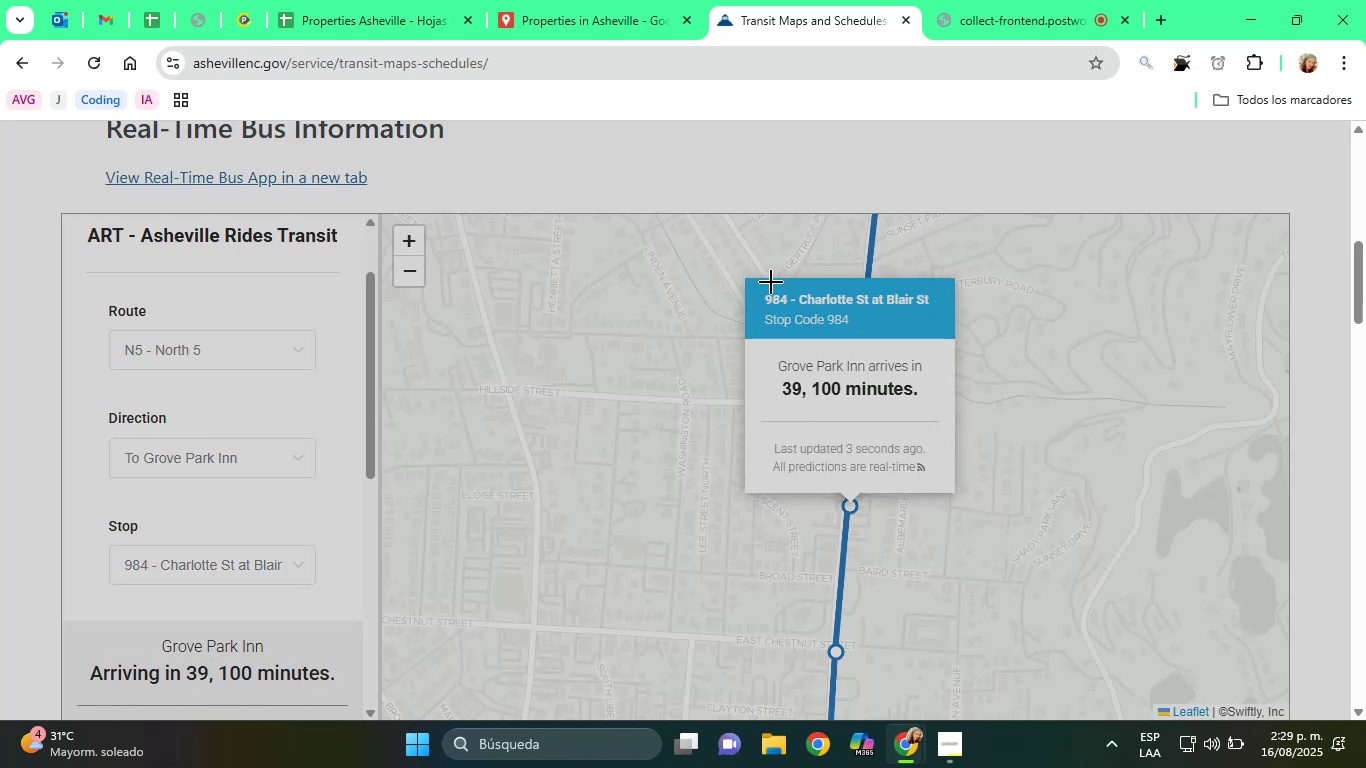 
left_click_drag(start_coordinate=[757, 294], to_coordinate=[936, 312])
 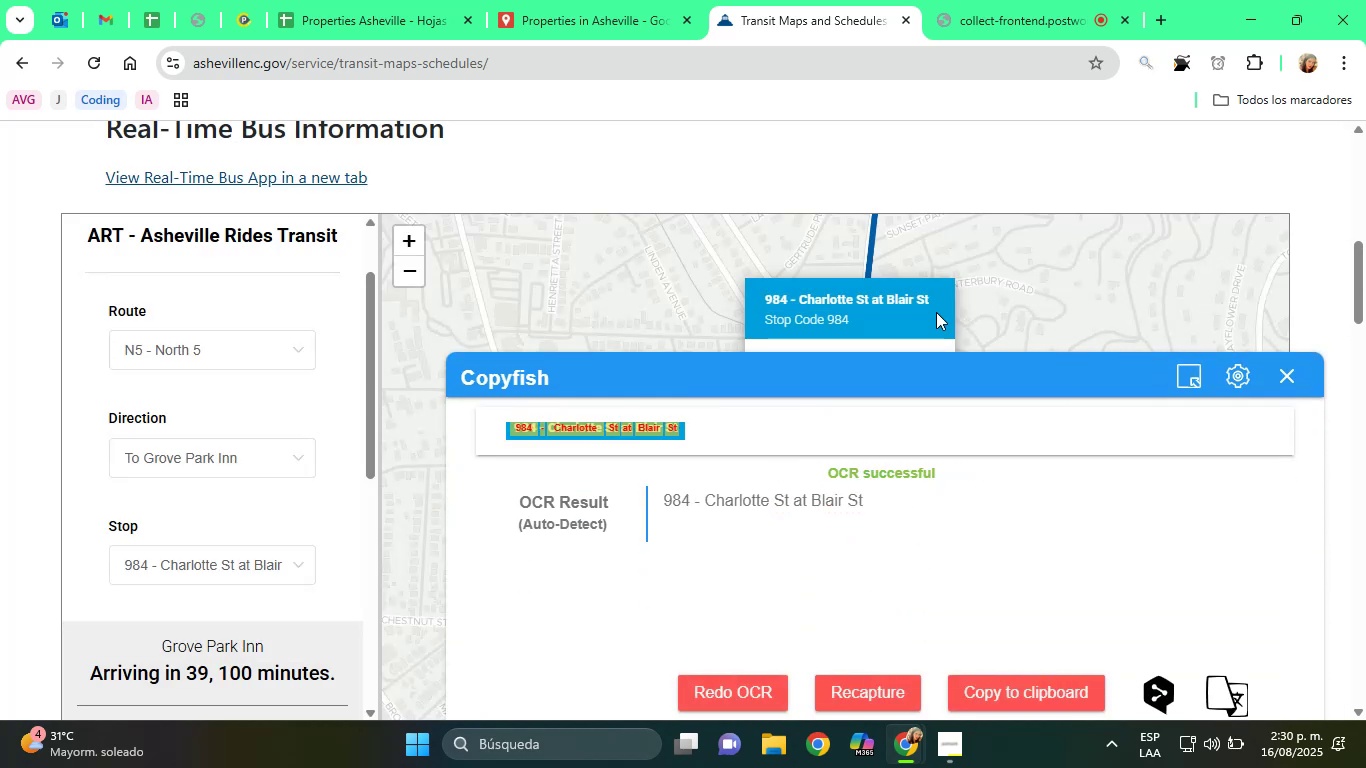 
wait(8.6)
 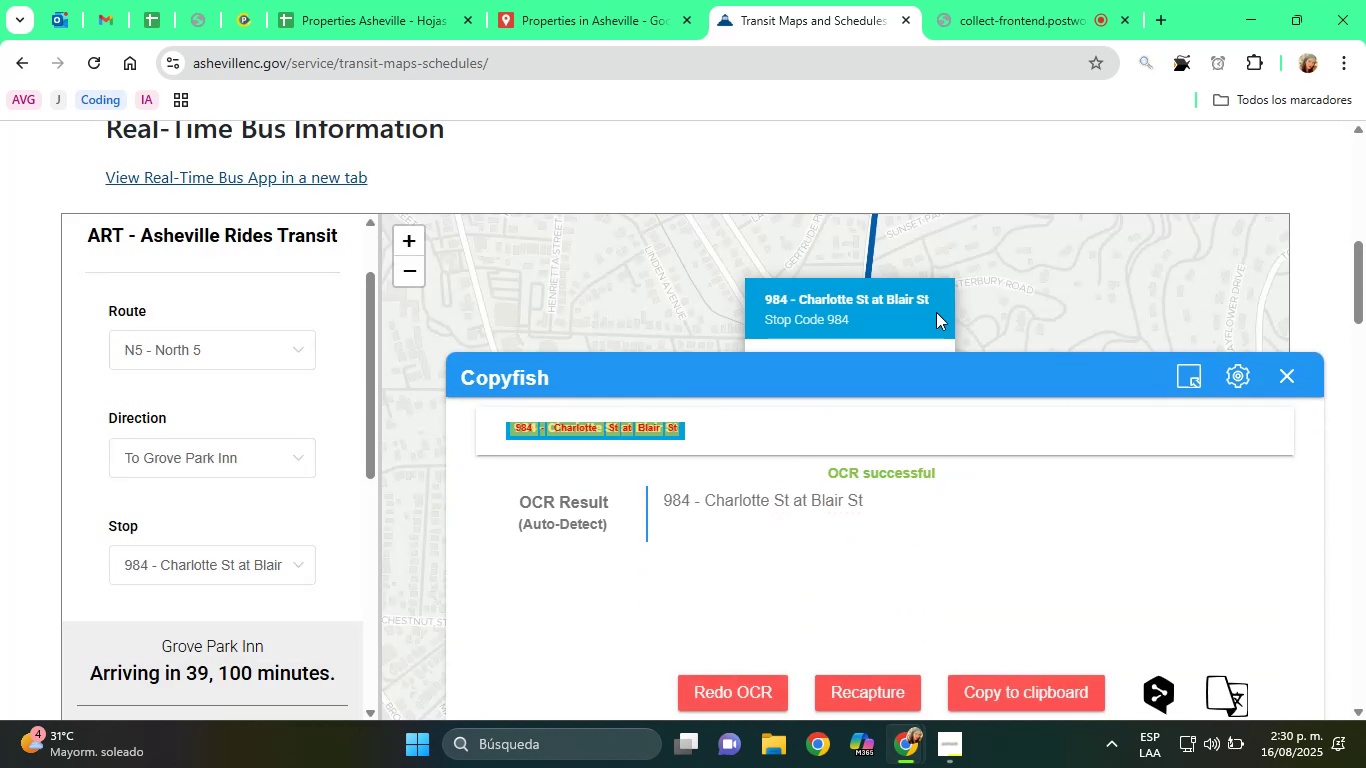 
left_click_drag(start_coordinate=[890, 513], to_coordinate=[705, 515])
 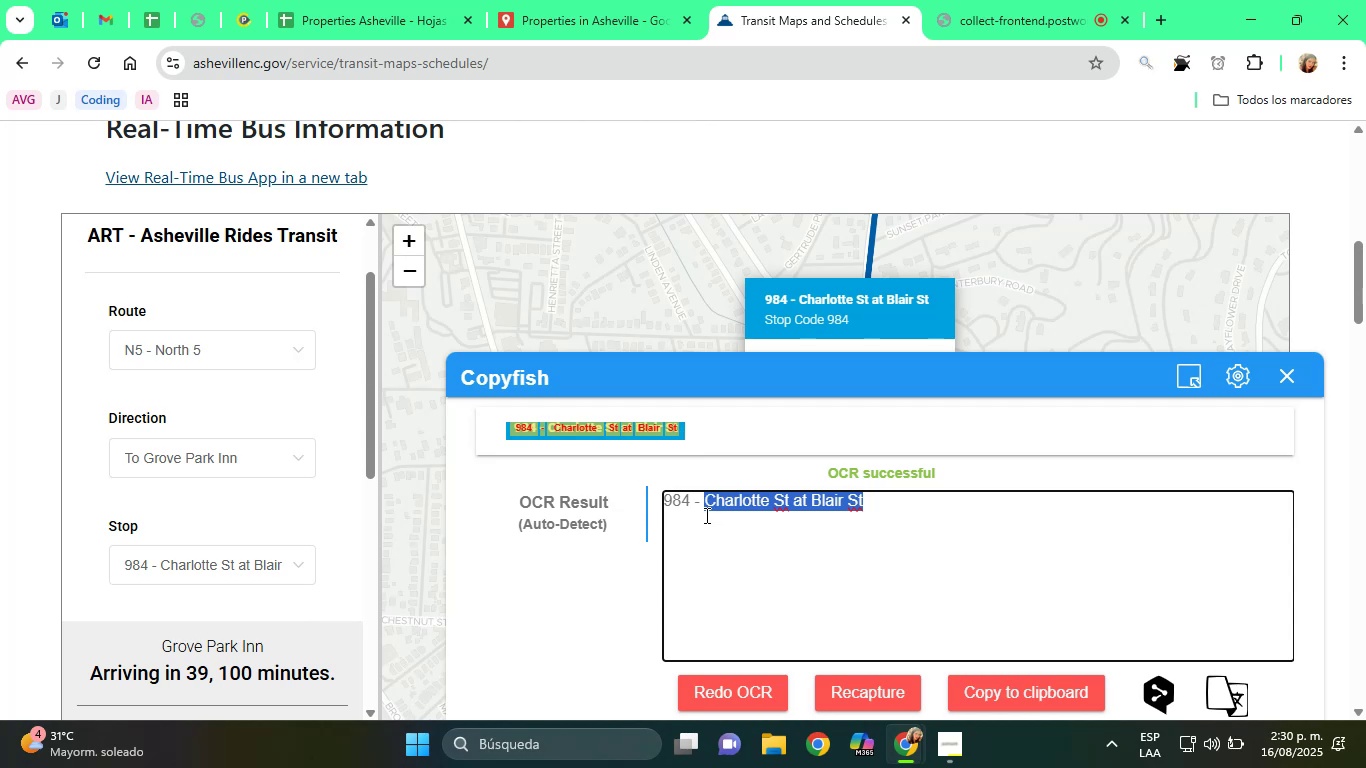 
hold_key(key=ControlLeft, duration=0.38)
 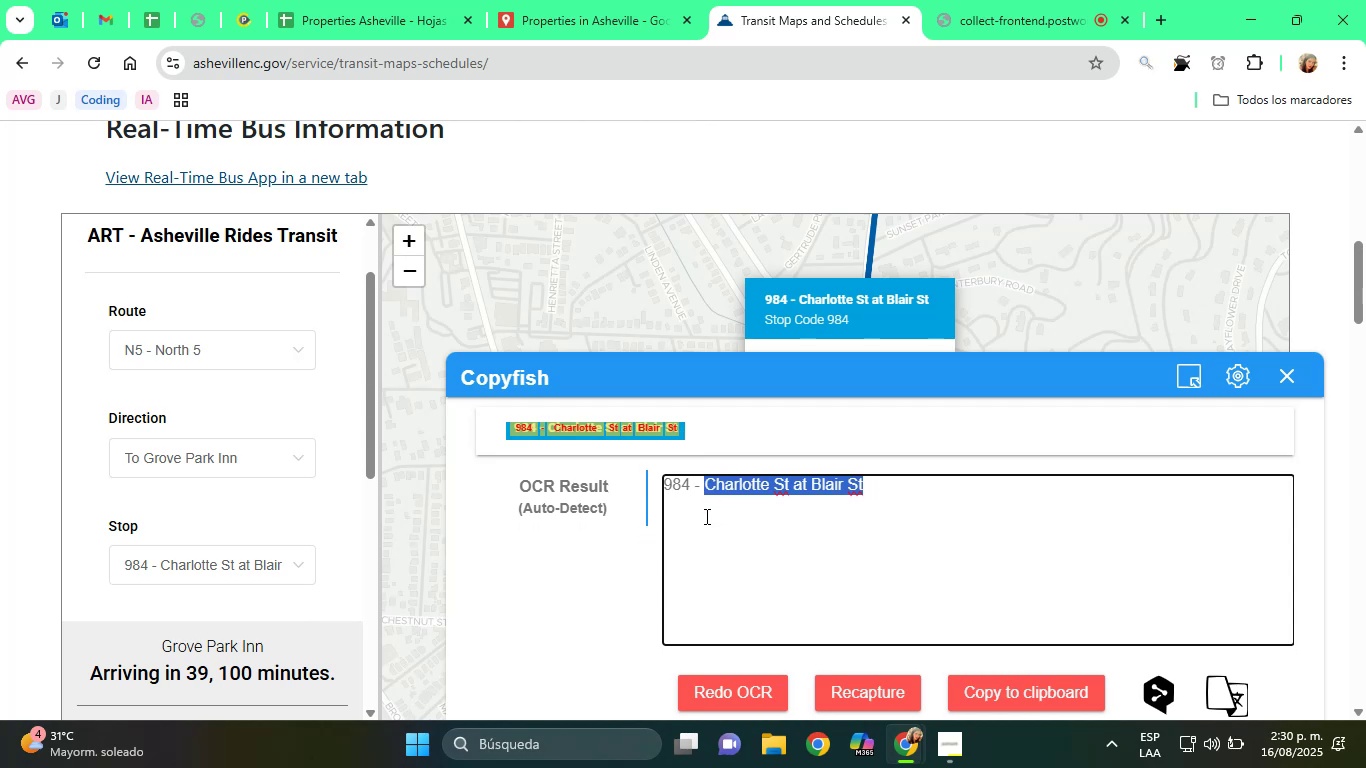 
key(Control+C)
 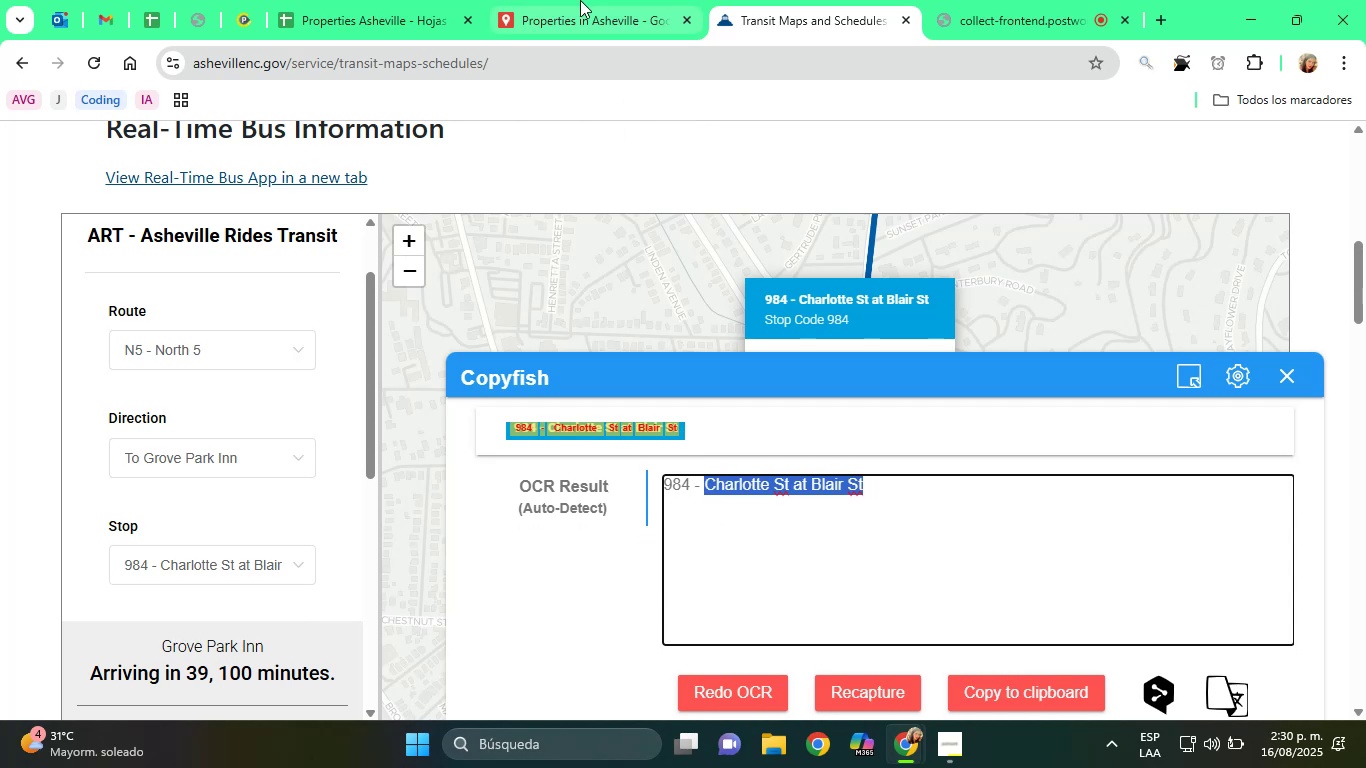 
left_click([563, 0])
 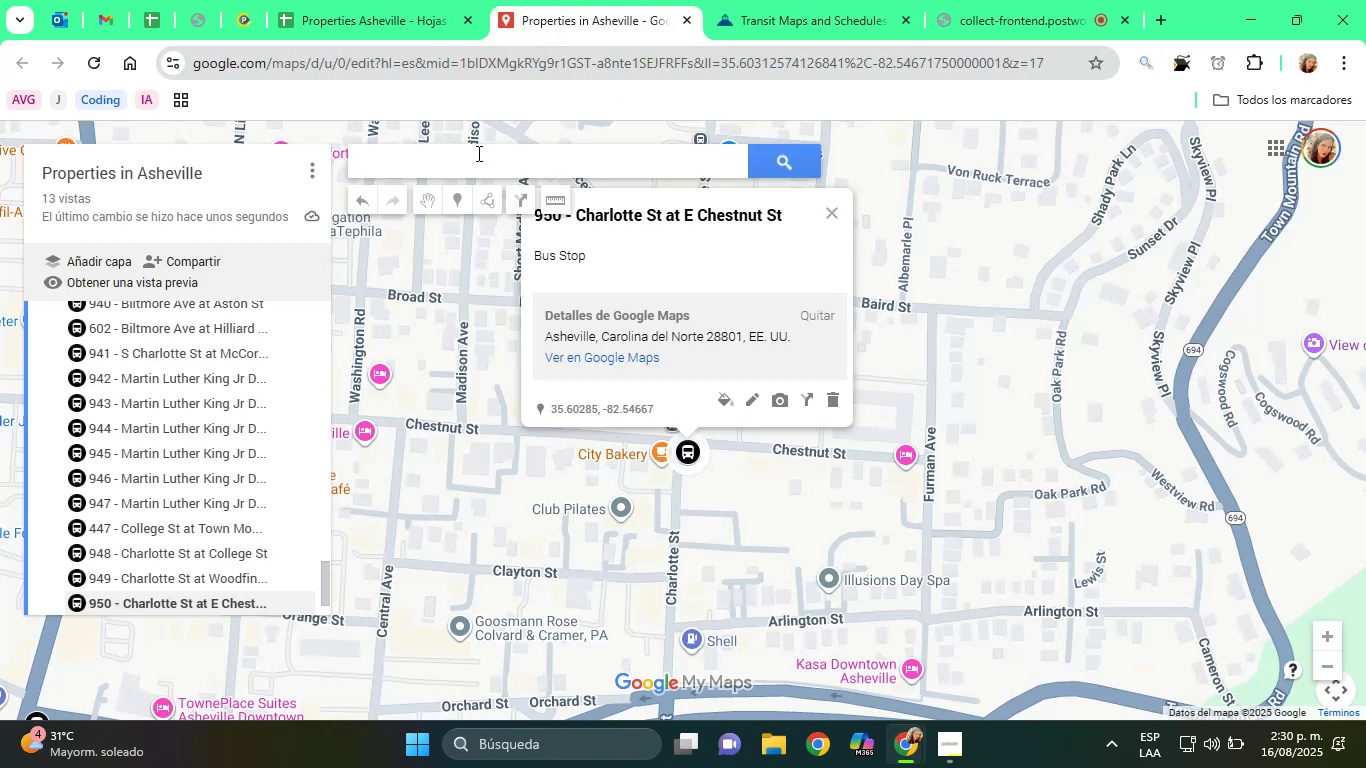 
left_click([478, 159])
 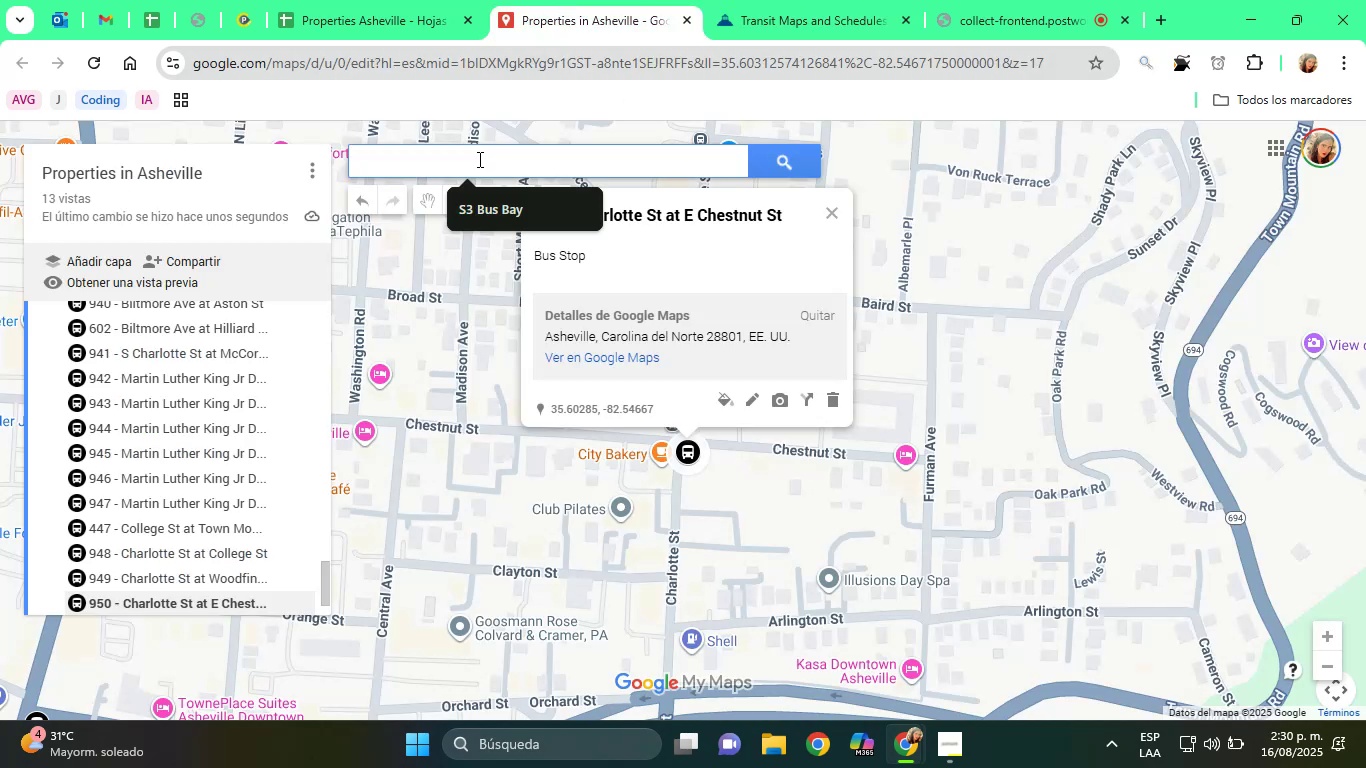 
key(Control+ControlLeft)
 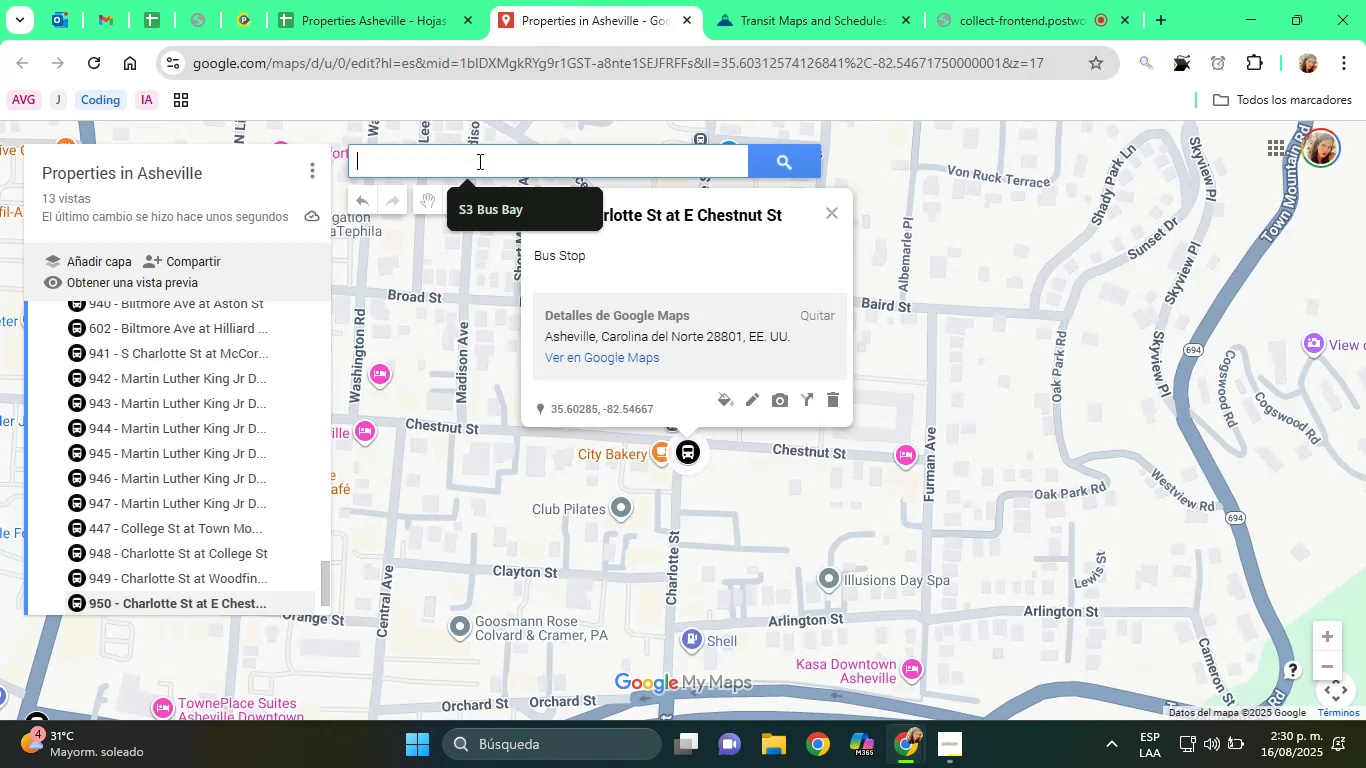 
key(Control+V)
 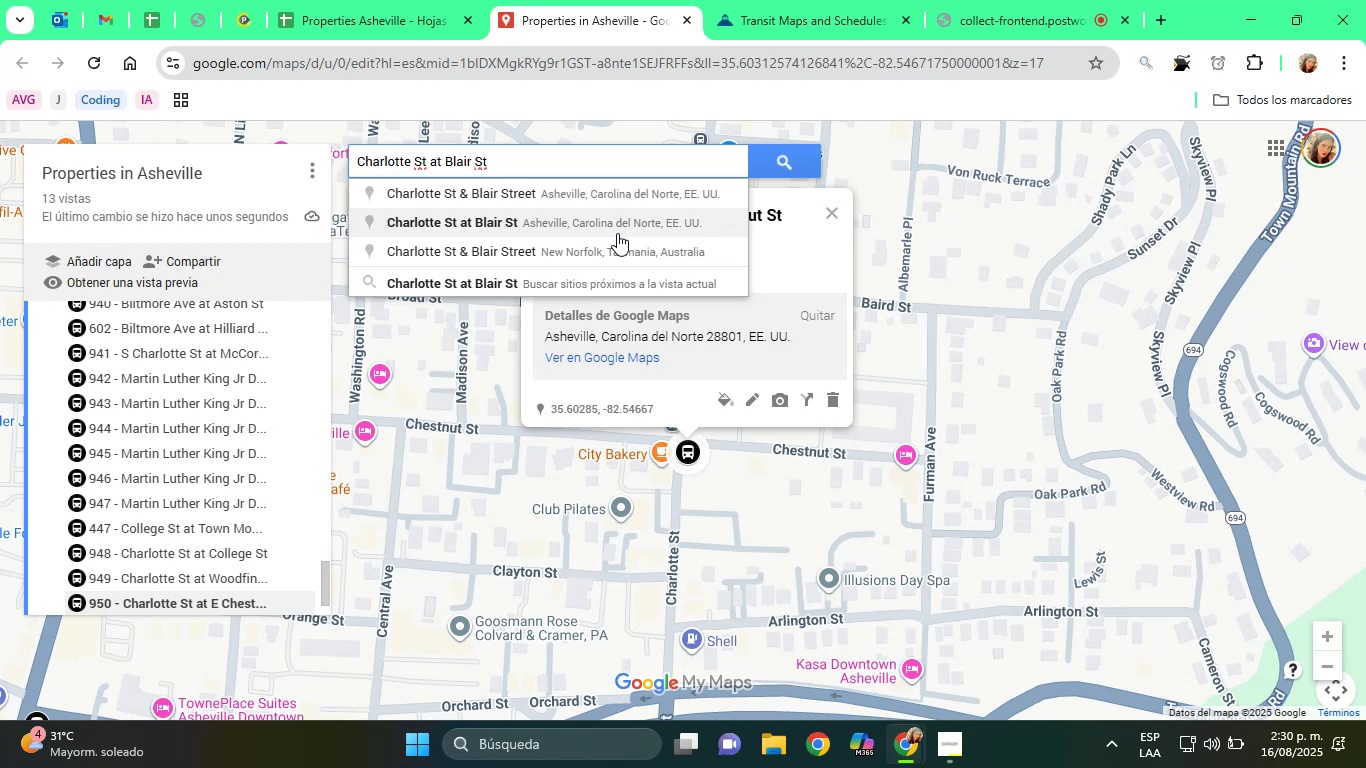 
wait(5.14)
 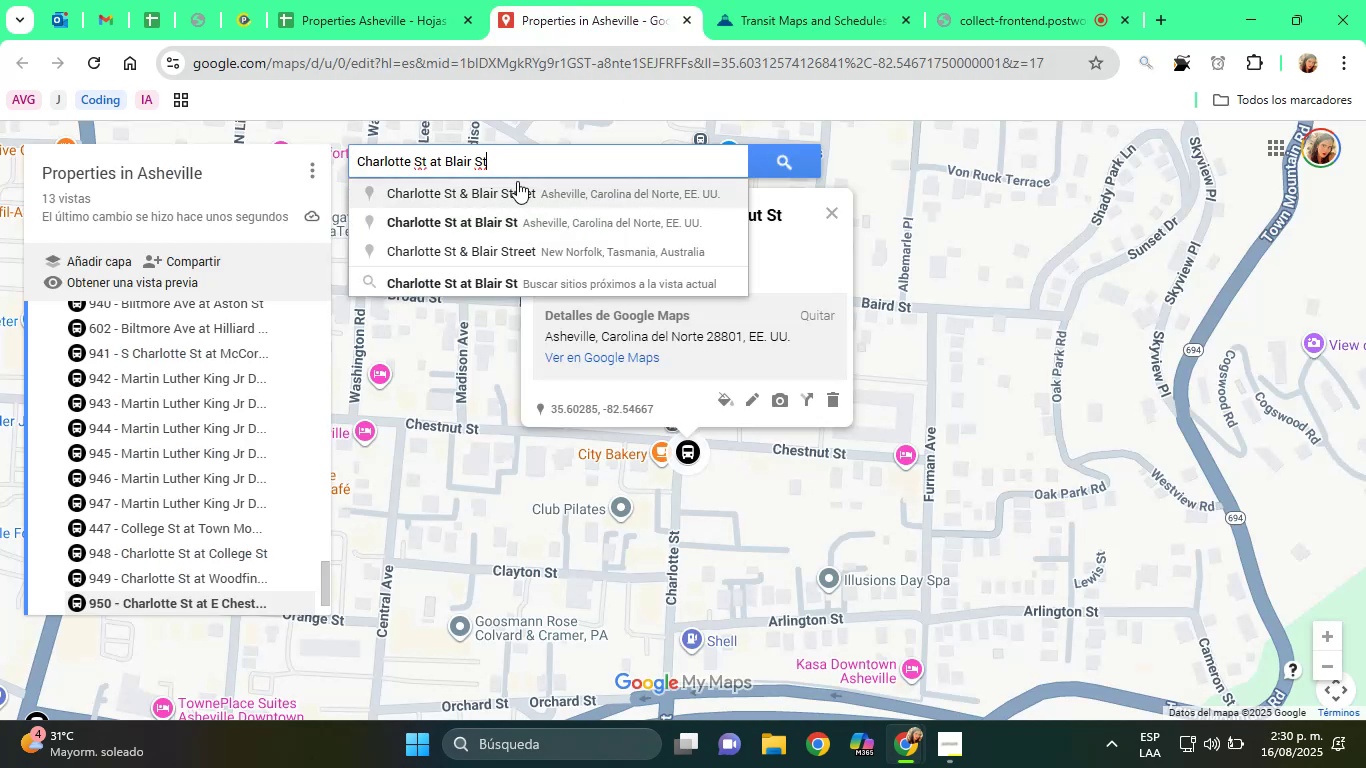 
left_click([617, 233])
 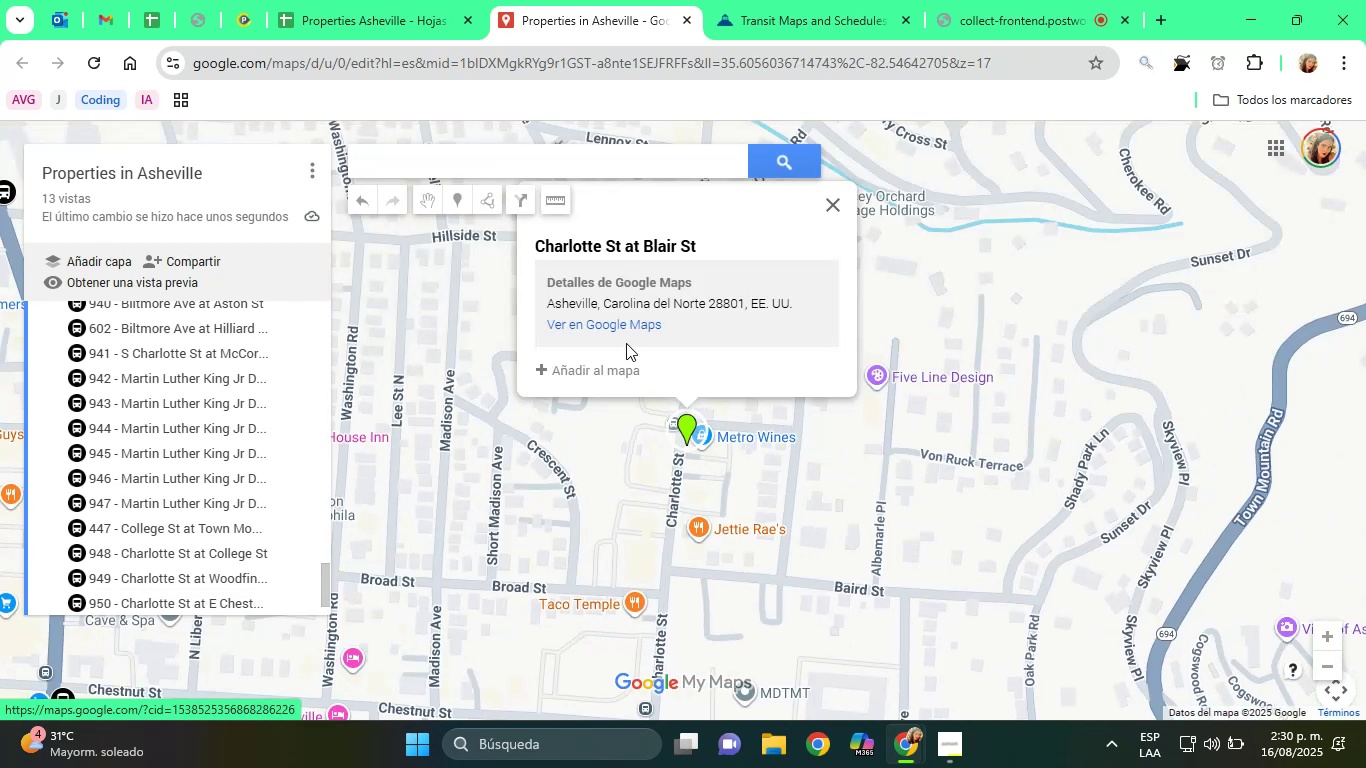 
left_click([592, 372])
 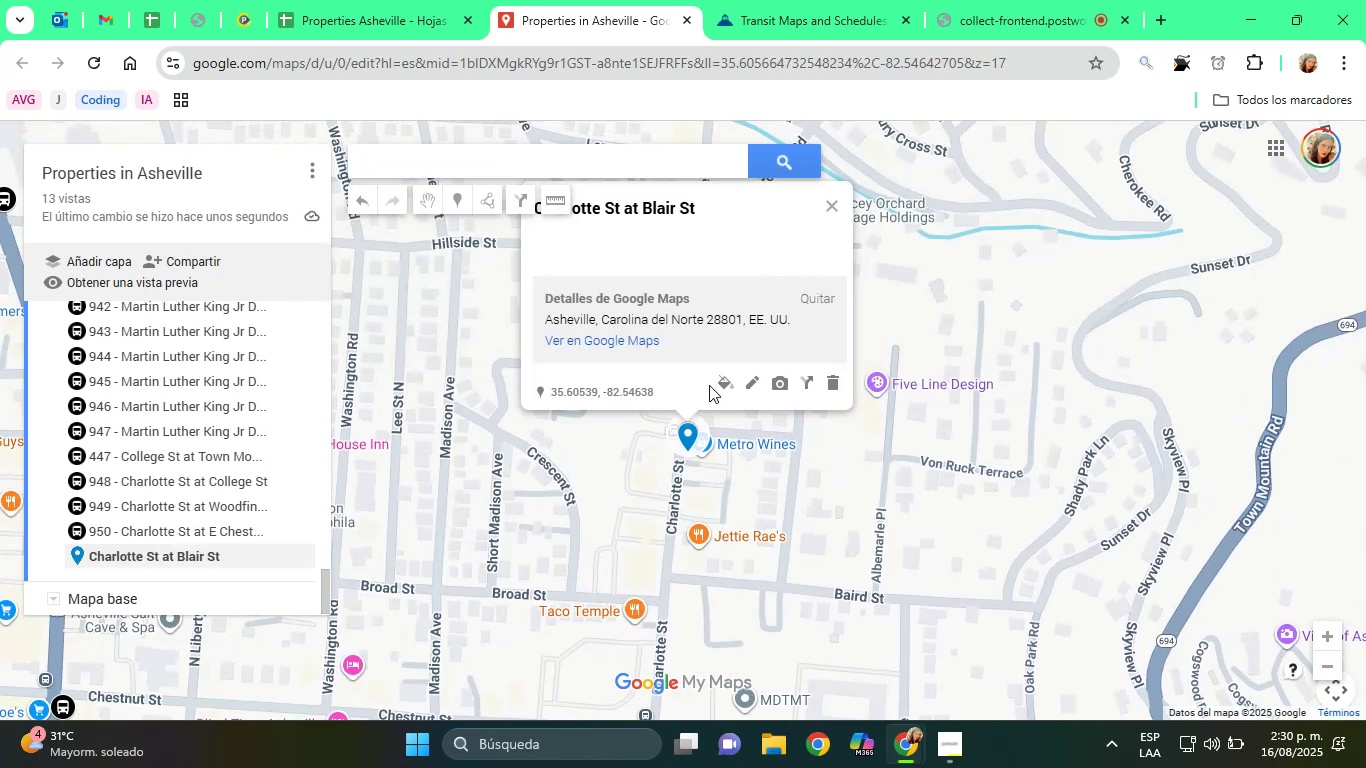 
left_click([721, 385])
 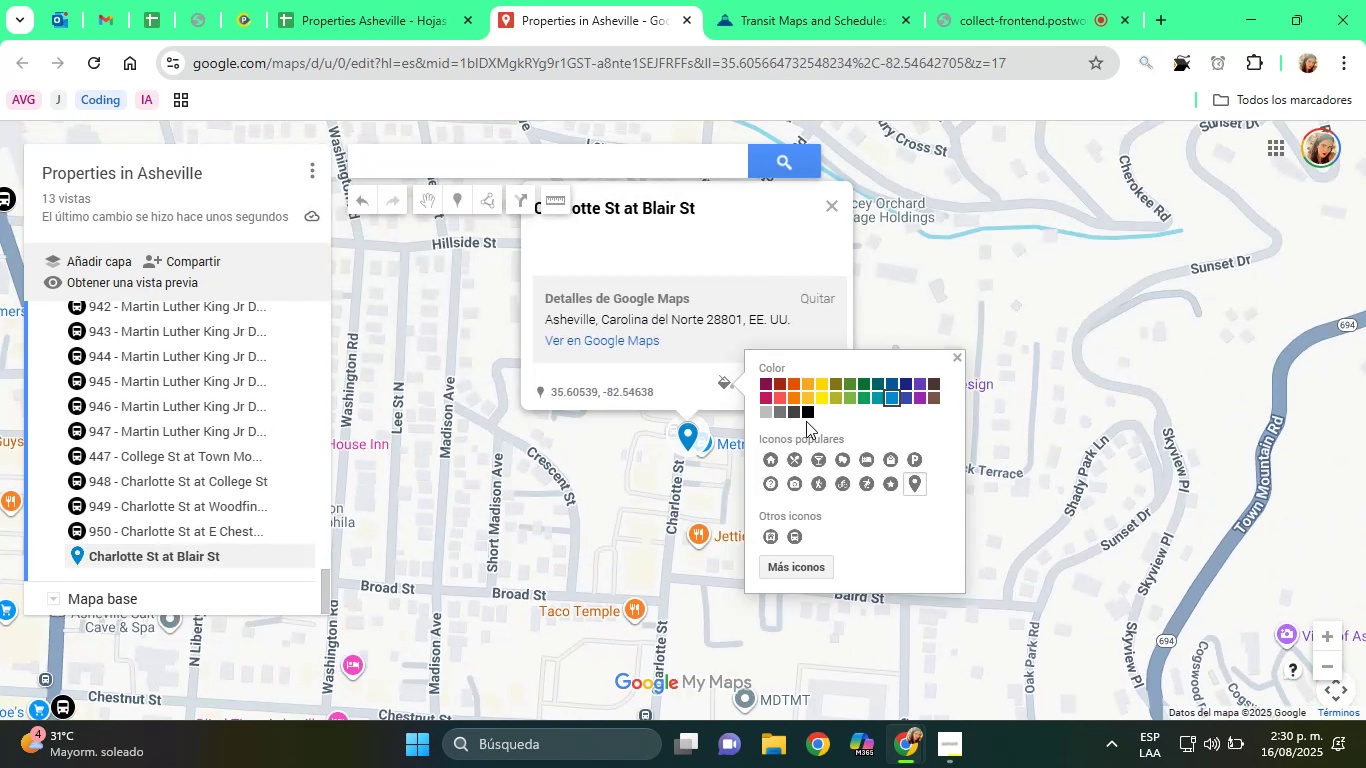 
left_click([809, 413])
 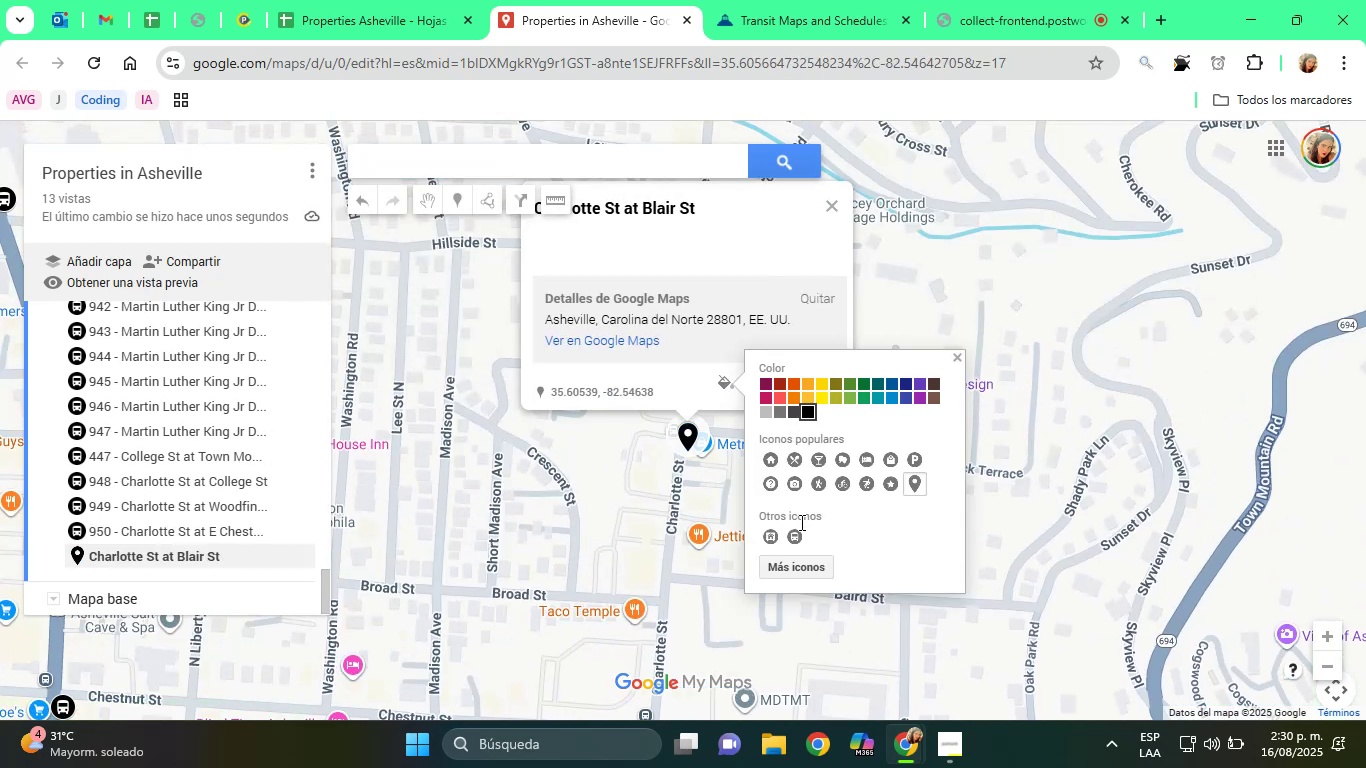 
left_click([797, 531])
 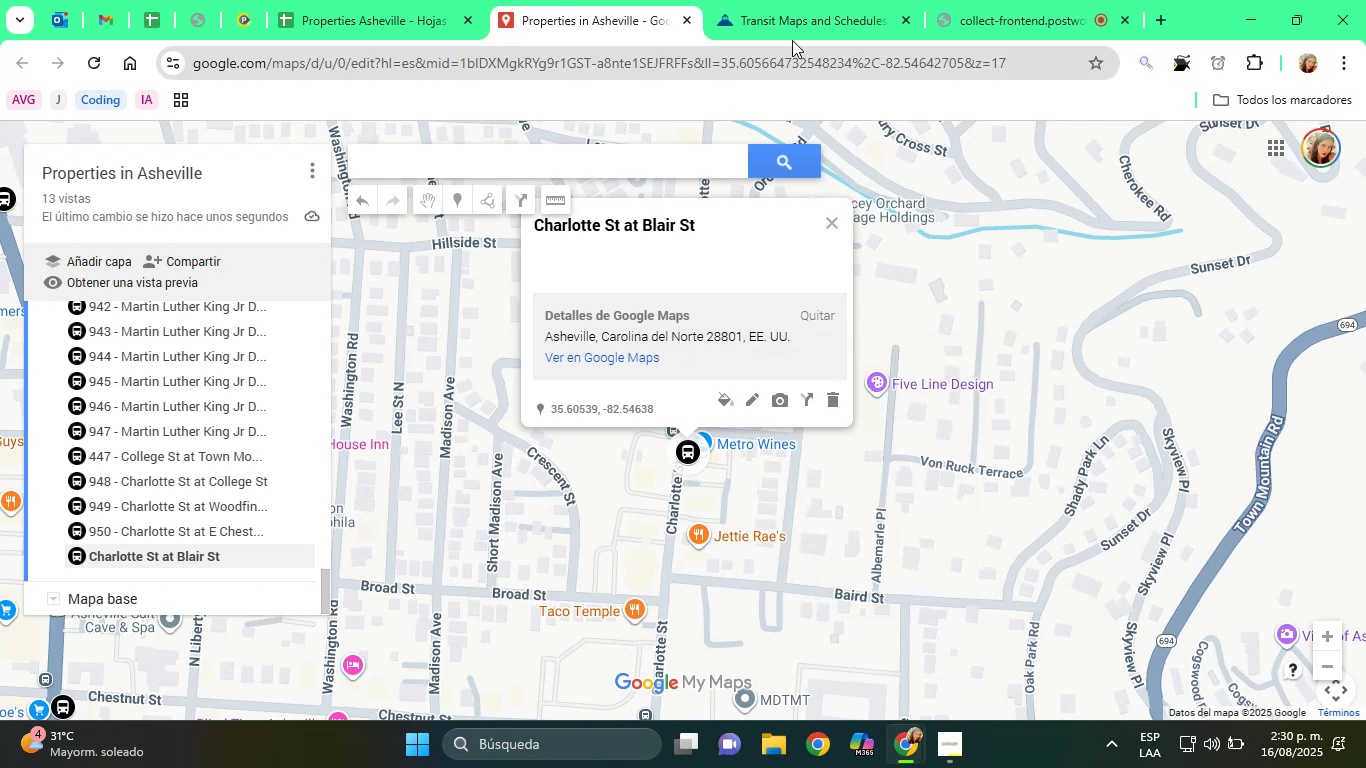 
wait(7.18)
 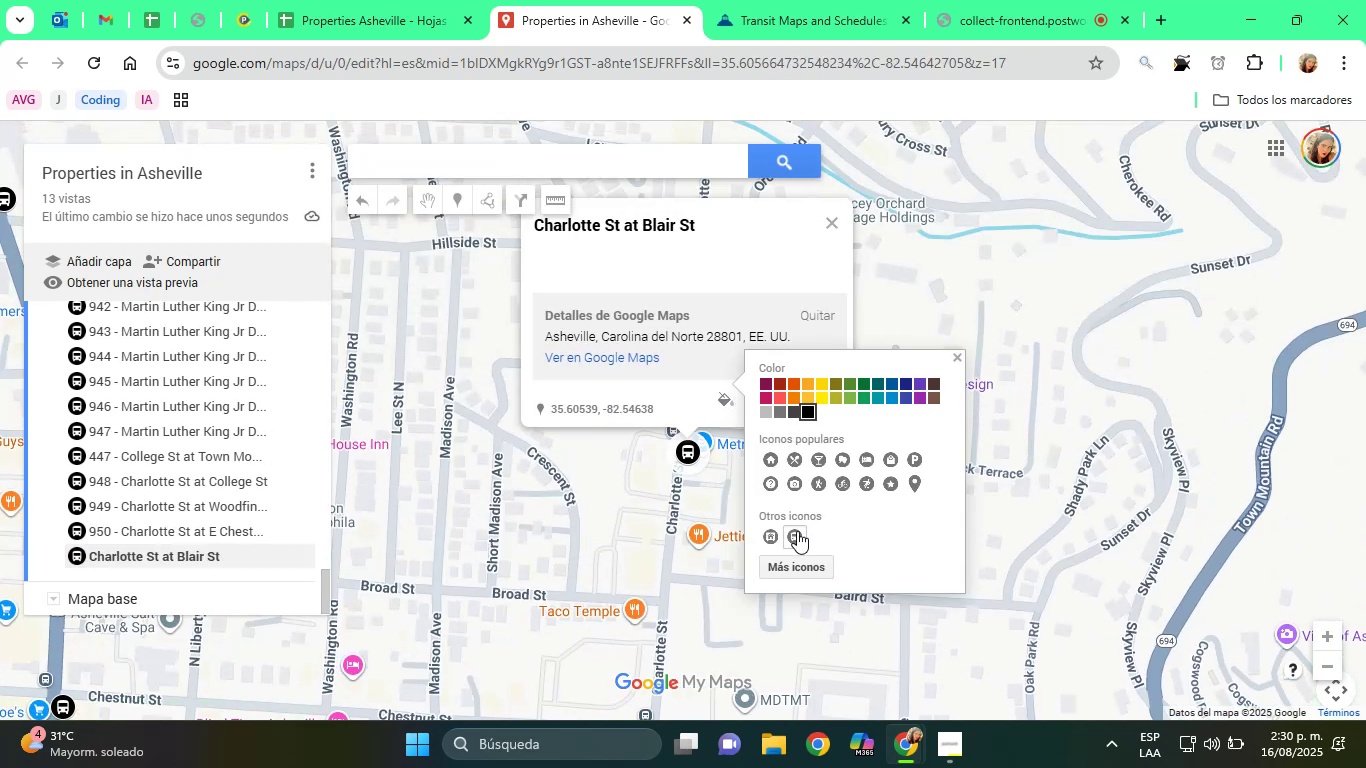 
left_click([604, 0])
 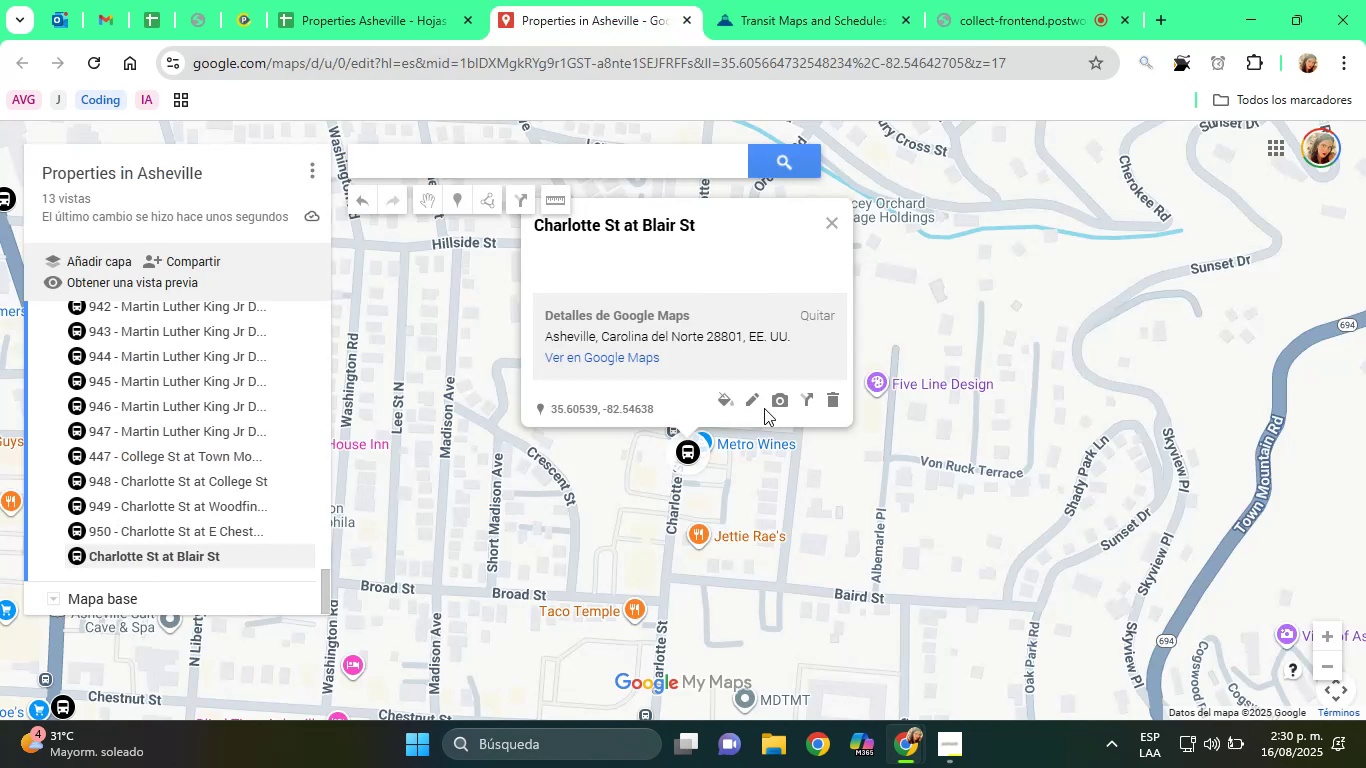 
left_click([756, 402])
 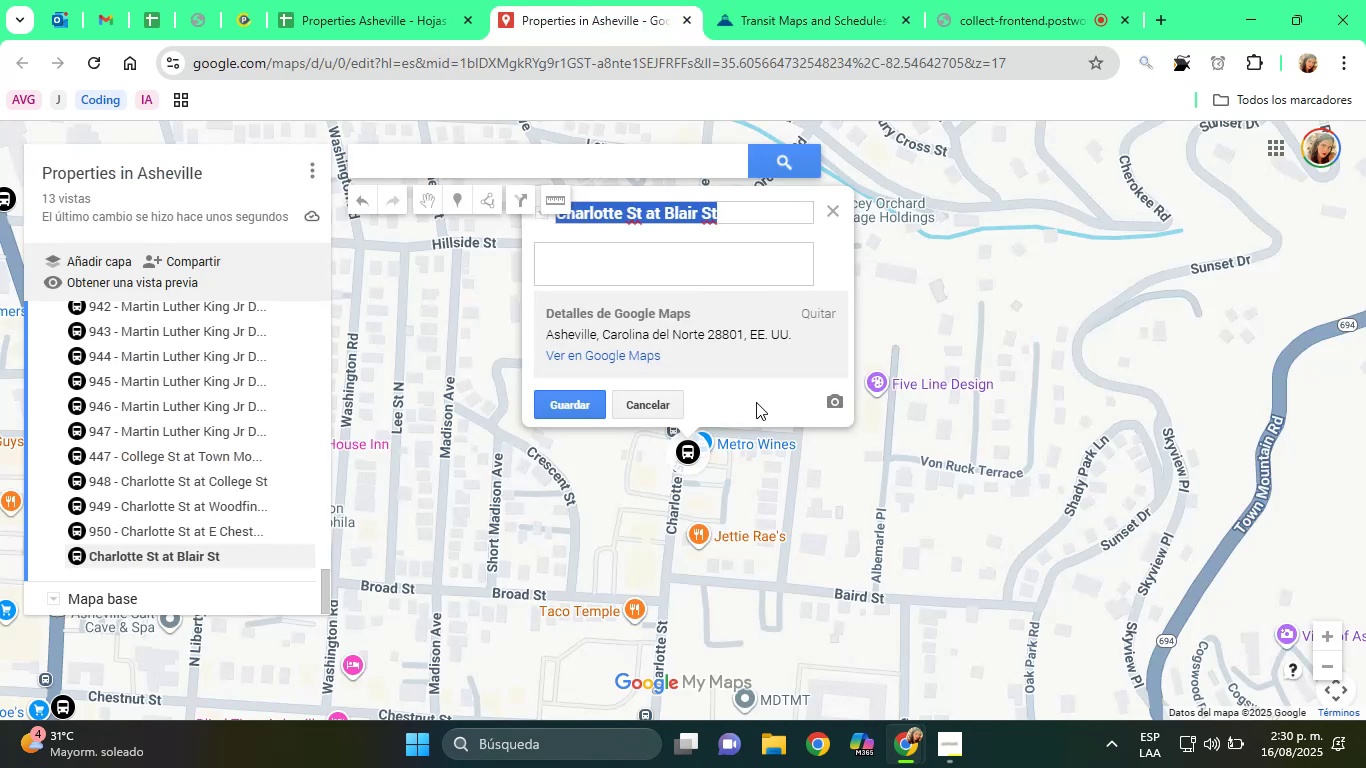 
type([Home]984 - )
key(Tab)
type(N)
key(Backspace)
type(Bus Stop)
 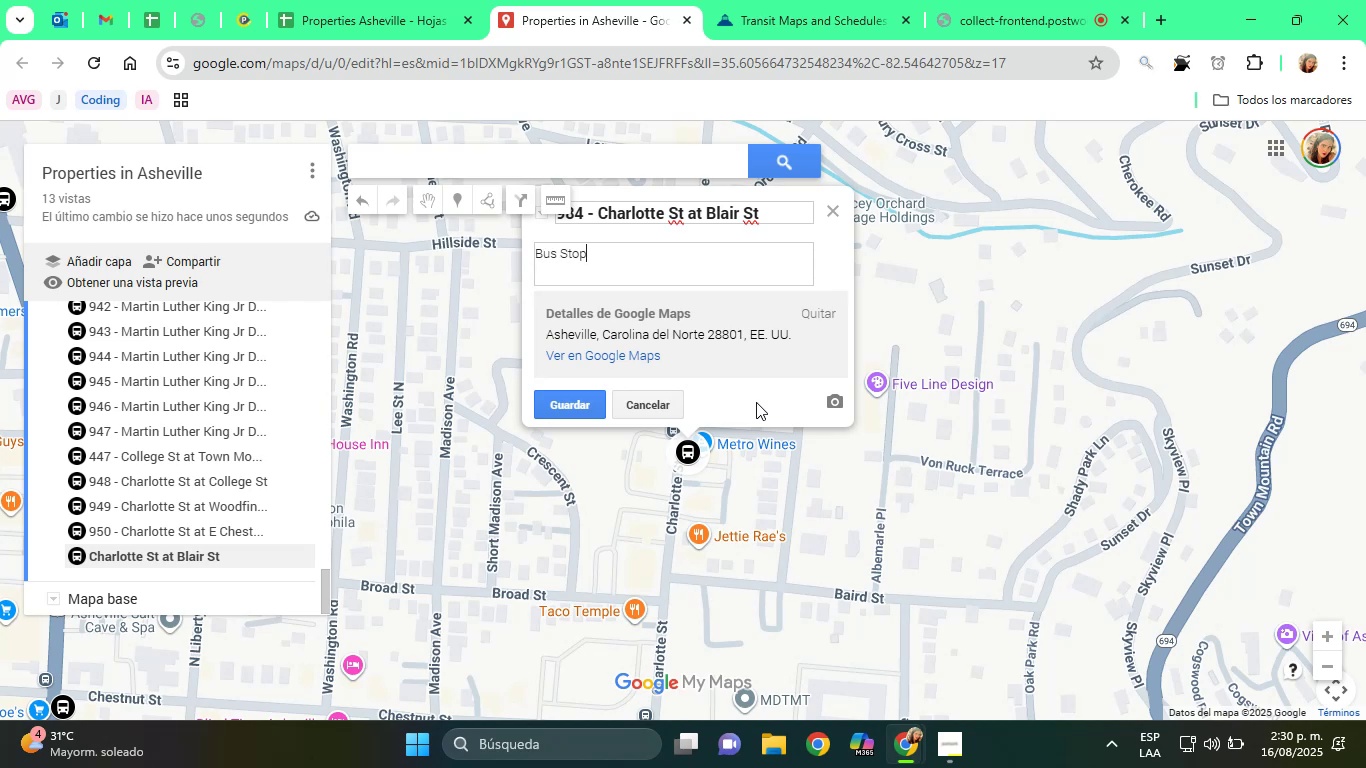 
key(Enter)
 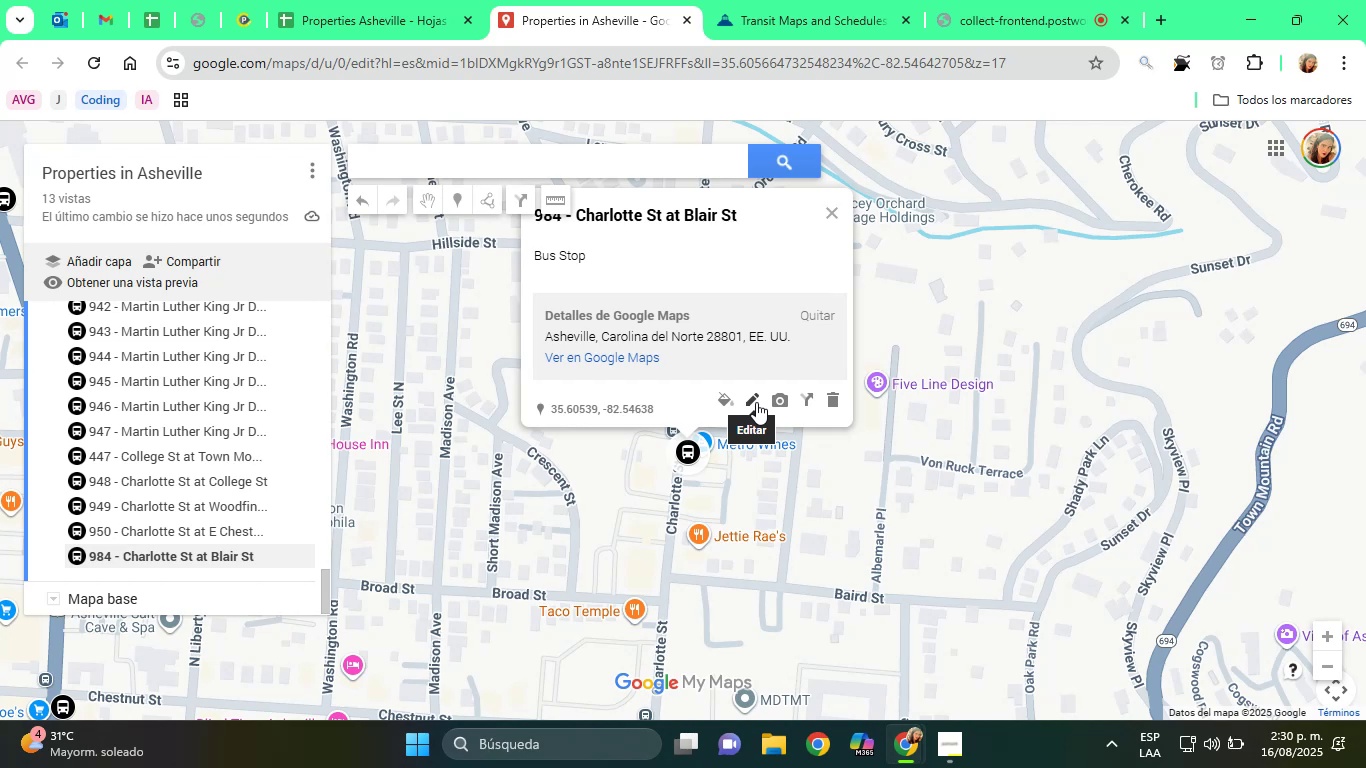 
wait(22.71)
 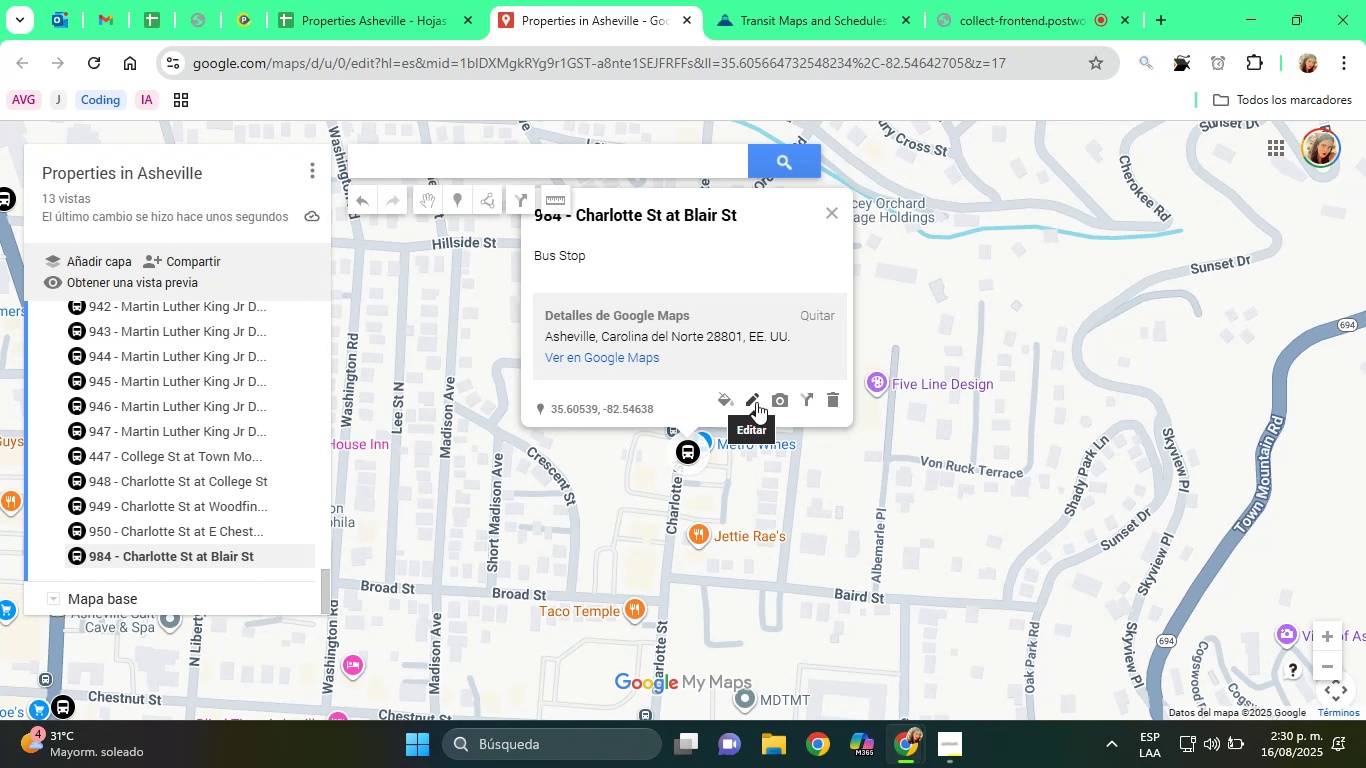 
mouse_move([450, -26])
 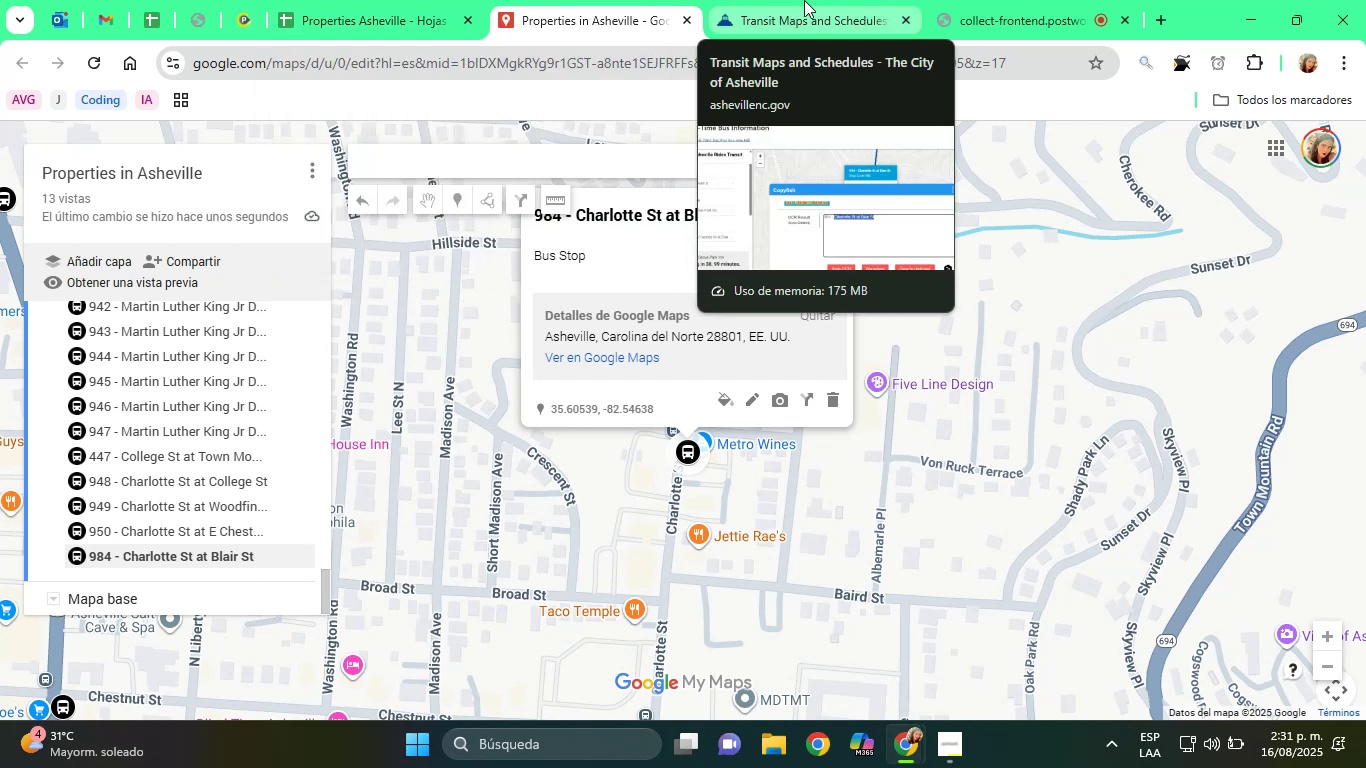 
left_click([804, 0])
 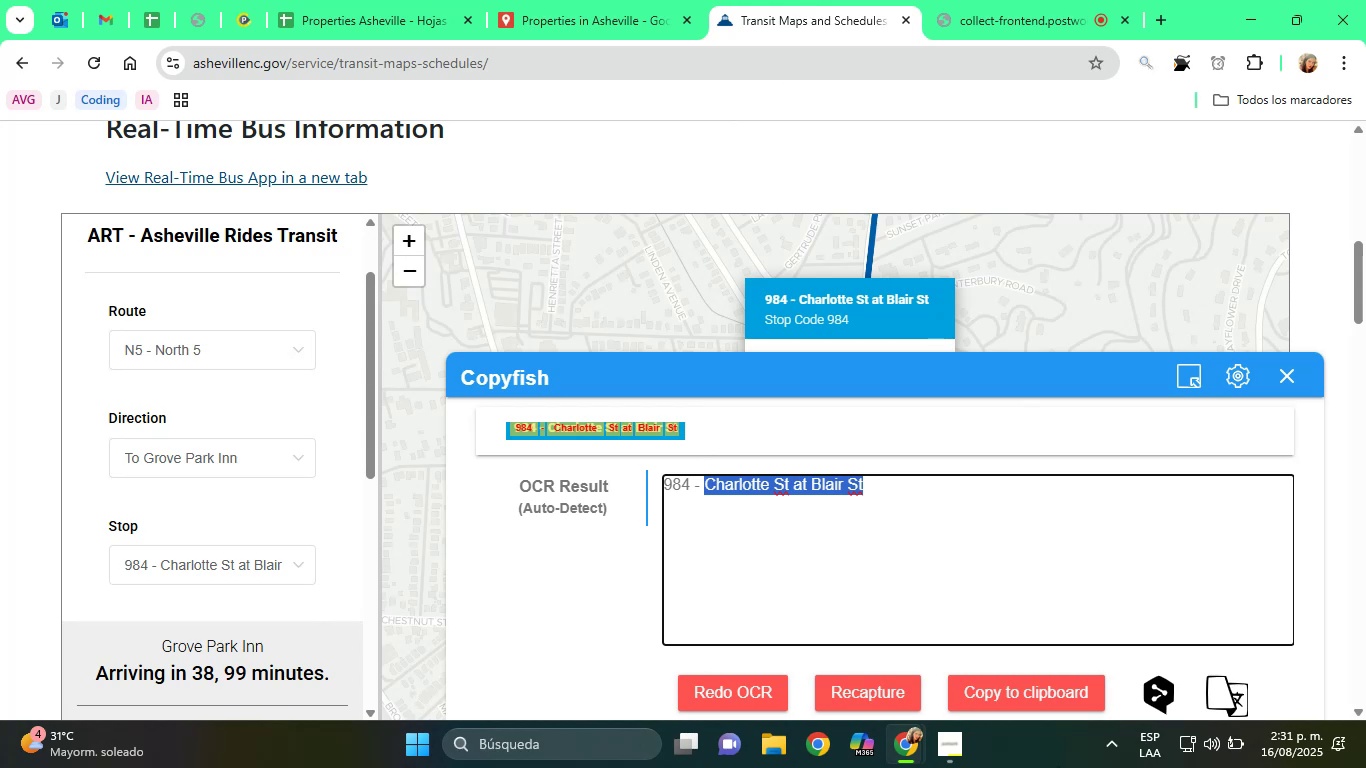 
wait(6.59)
 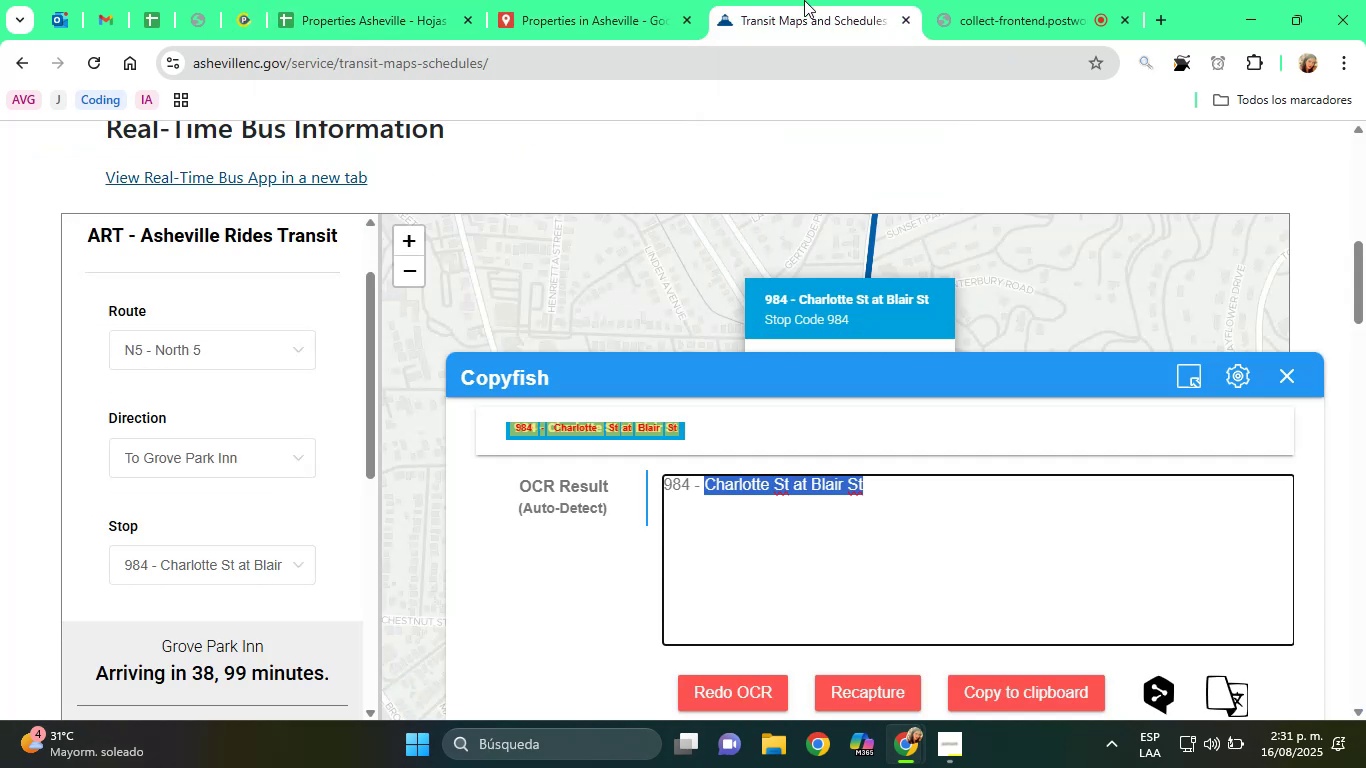 
left_click([1287, 379])
 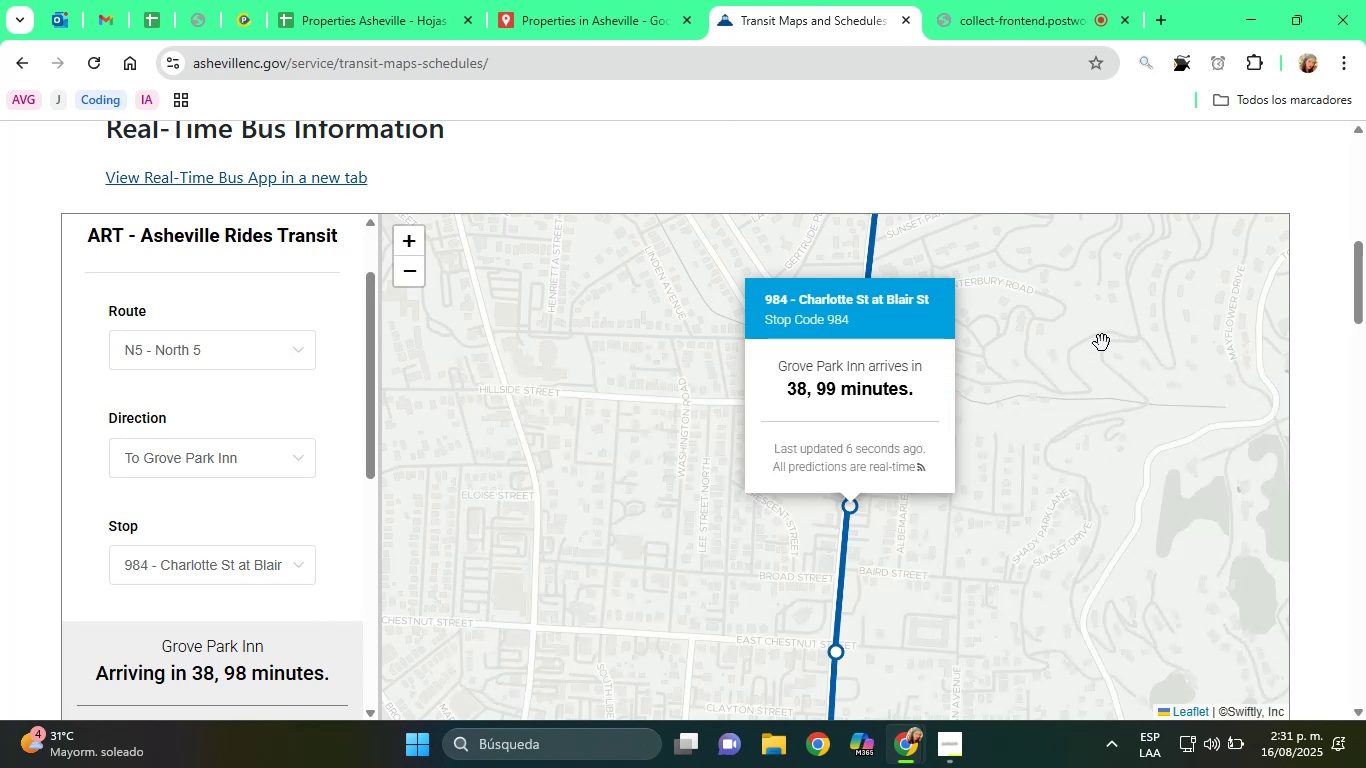 
left_click([1102, 343])
 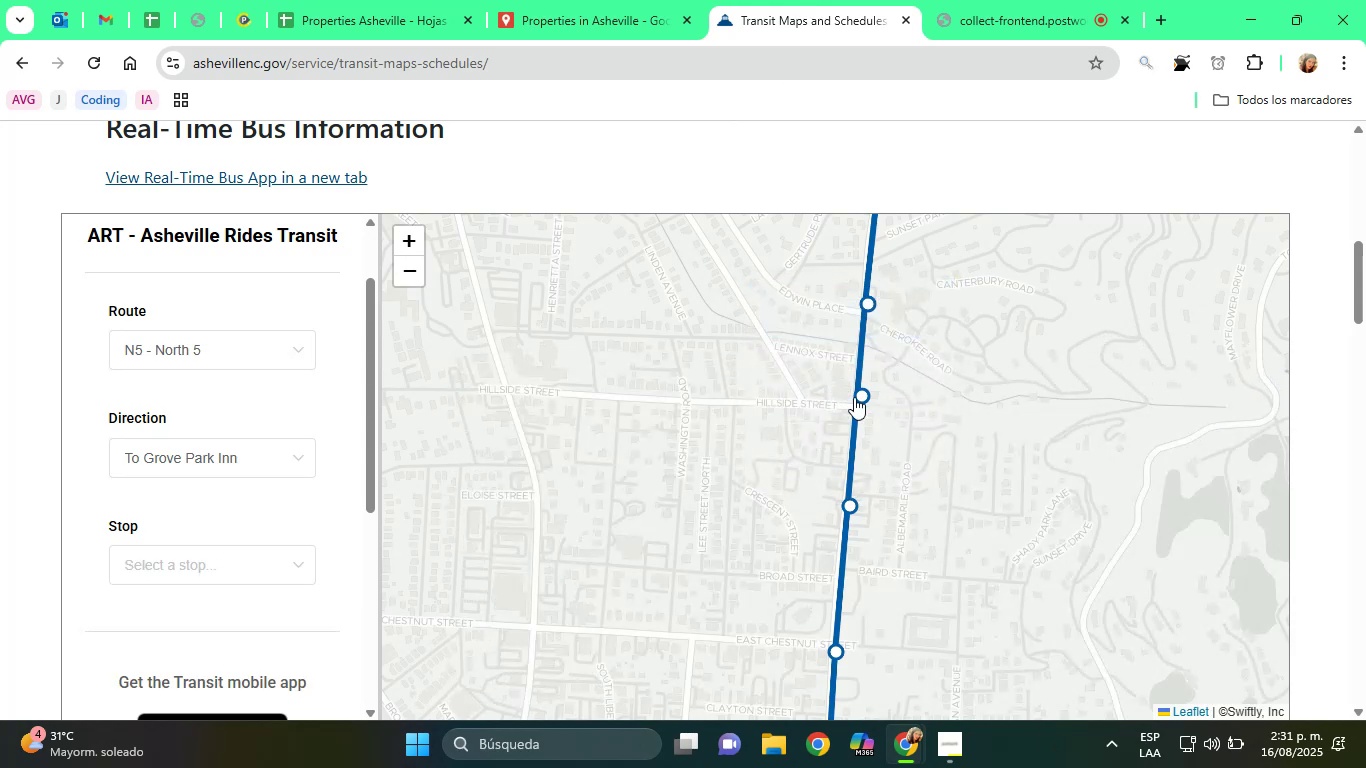 
left_click([860, 397])
 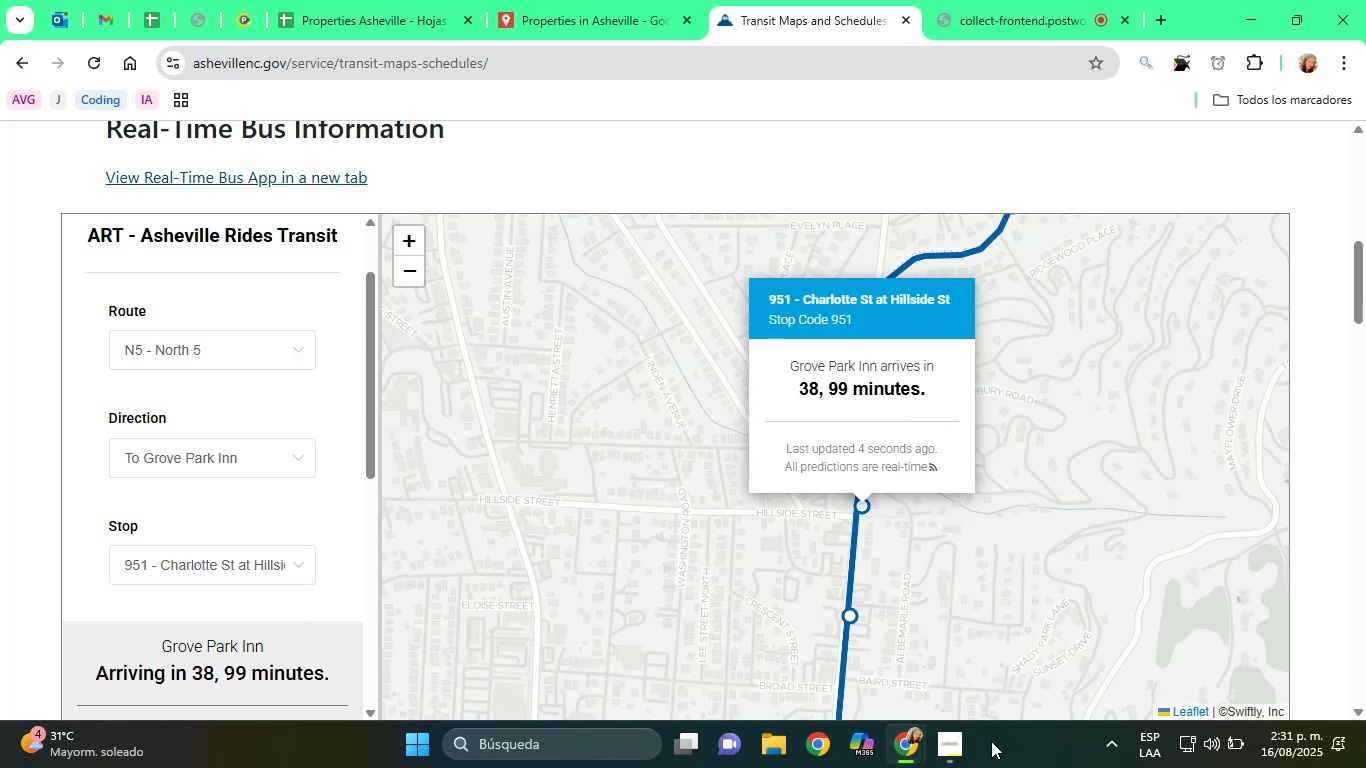 
wait(9.8)
 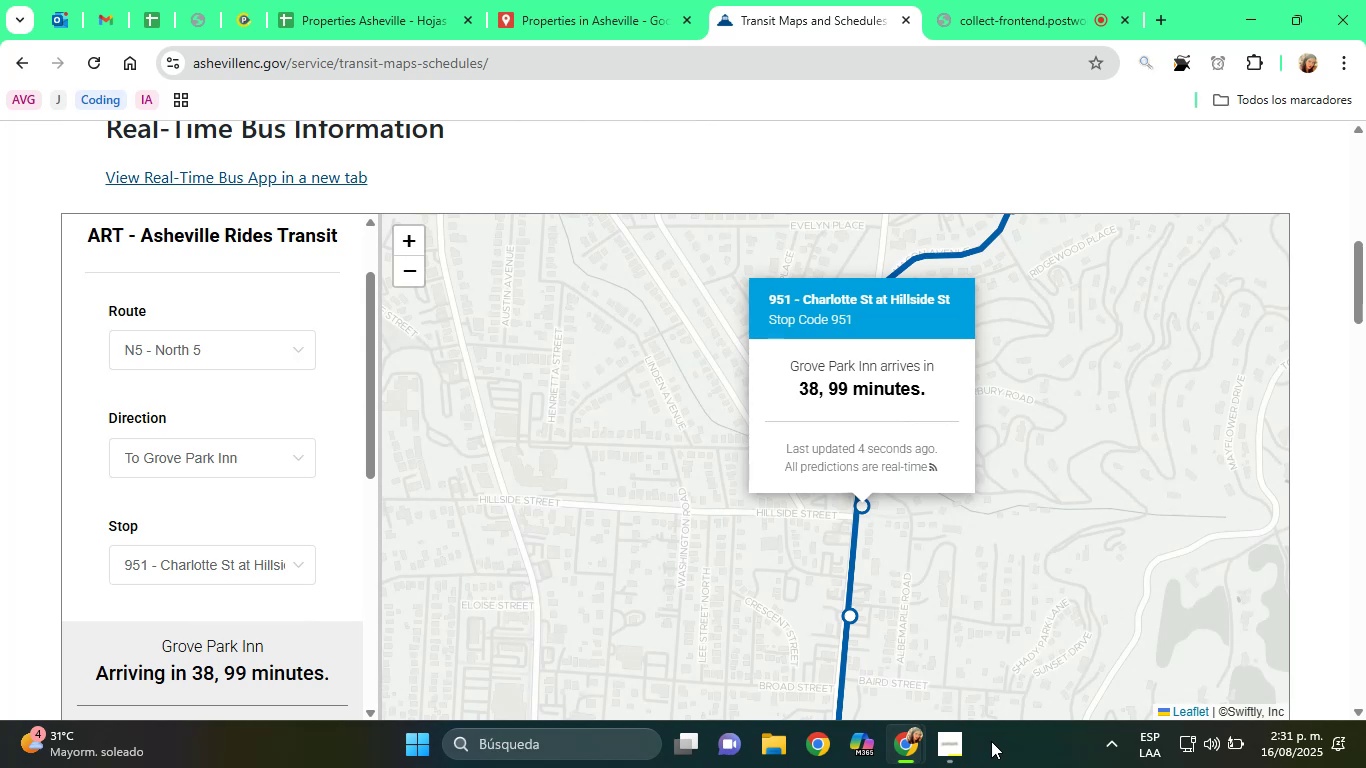 
left_click([1187, 58])
 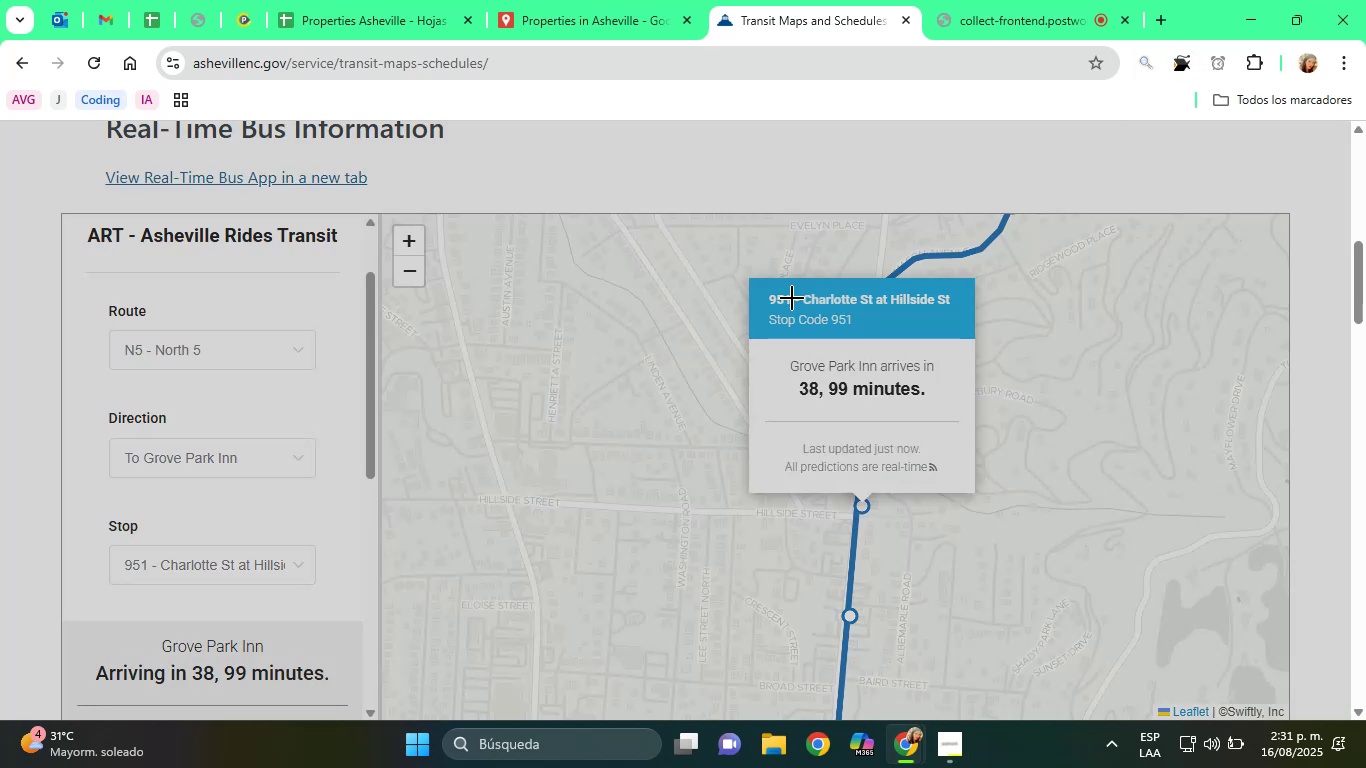 
left_click_drag(start_coordinate=[798, 282], to_coordinate=[967, 312])
 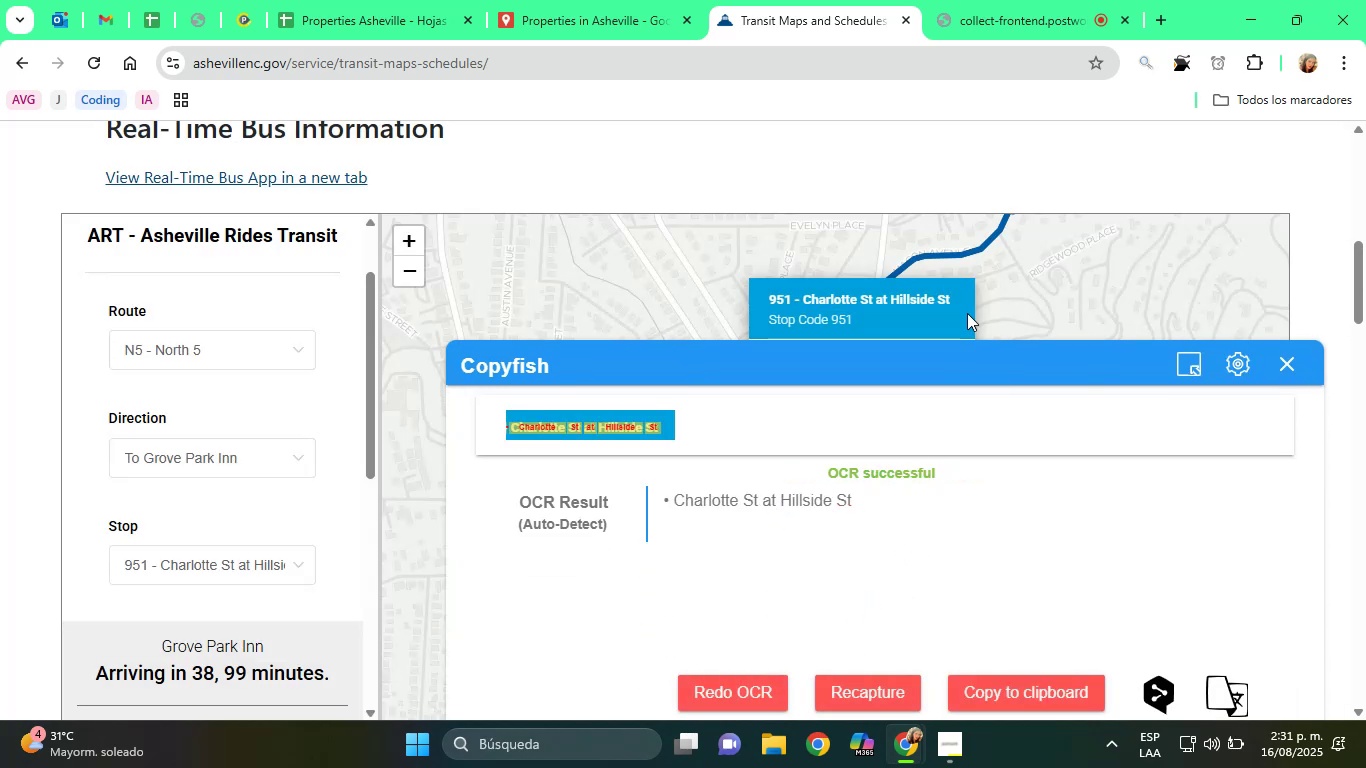 
wait(6.52)
 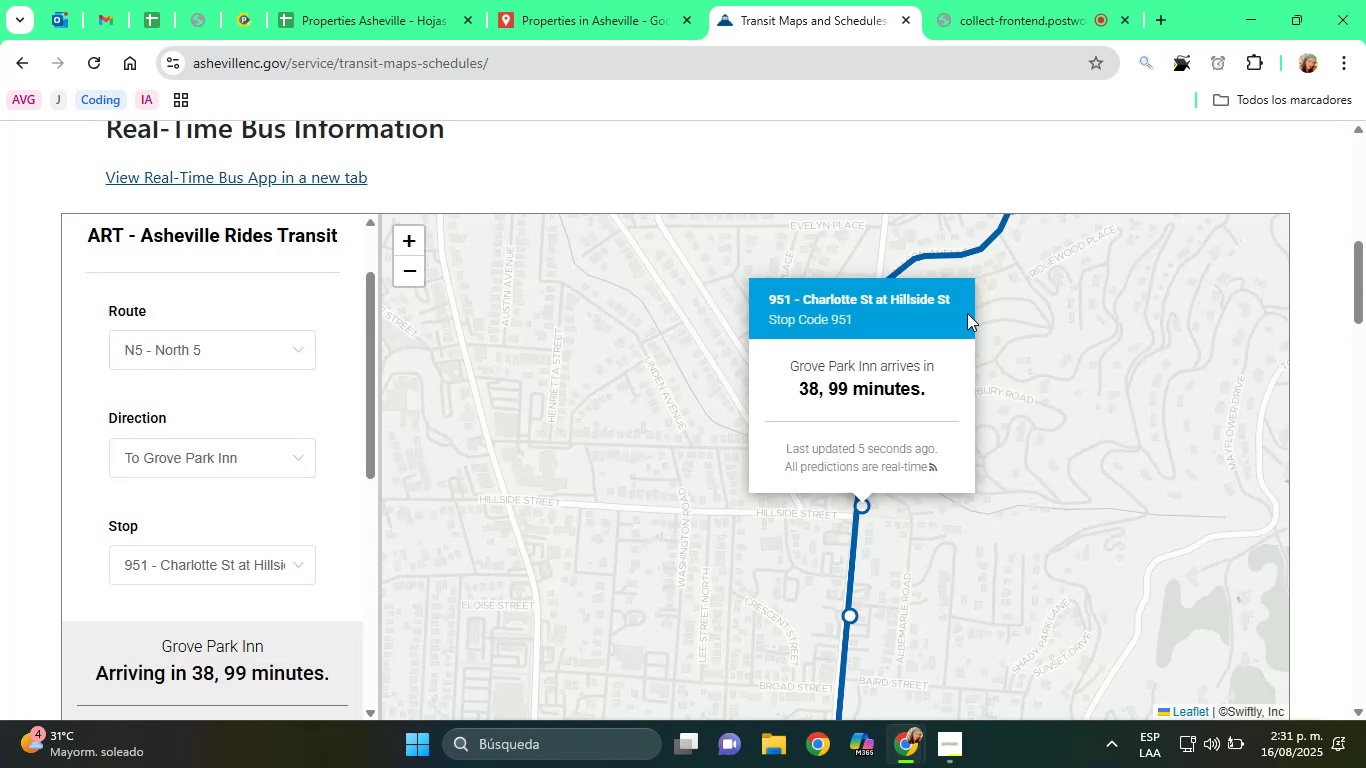 
left_click_drag(start_coordinate=[874, 505], to_coordinate=[675, 506])
 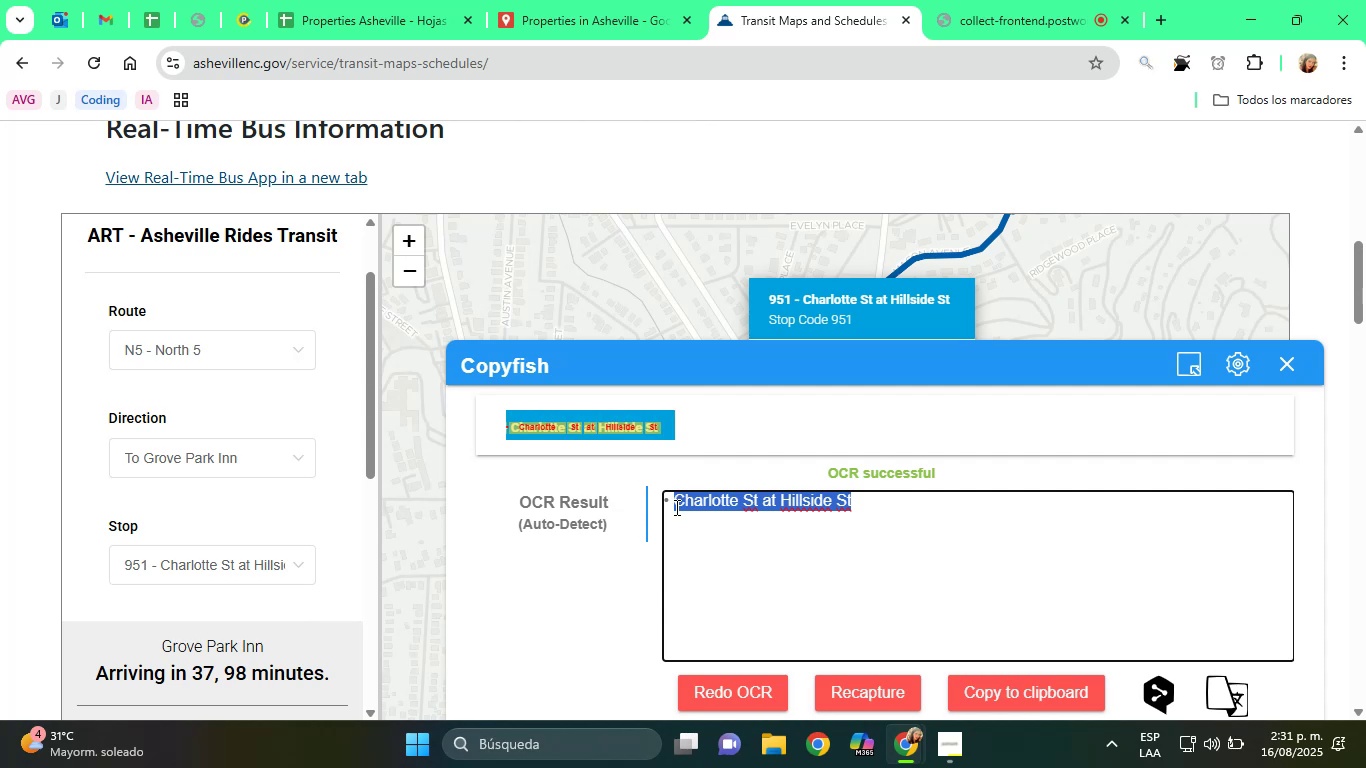 
right_click([675, 507])
 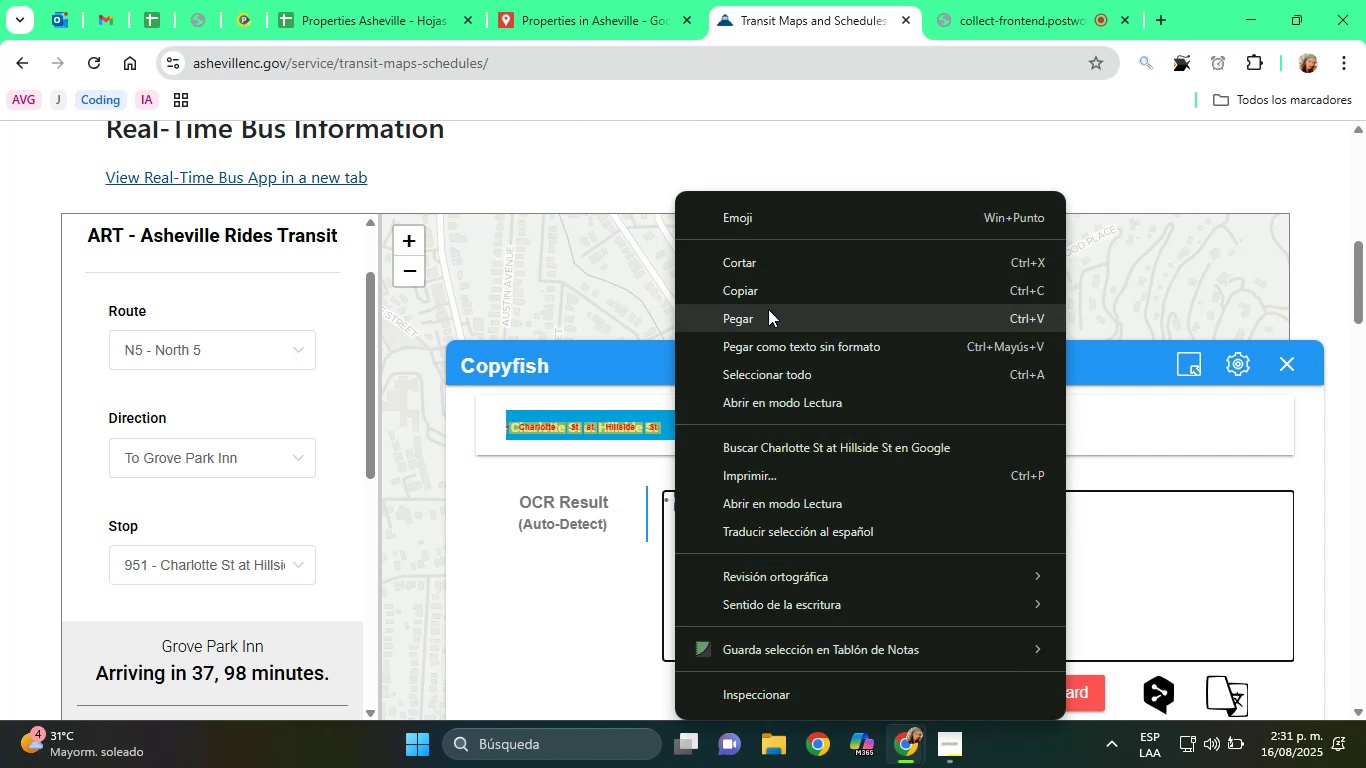 
left_click([760, 296])
 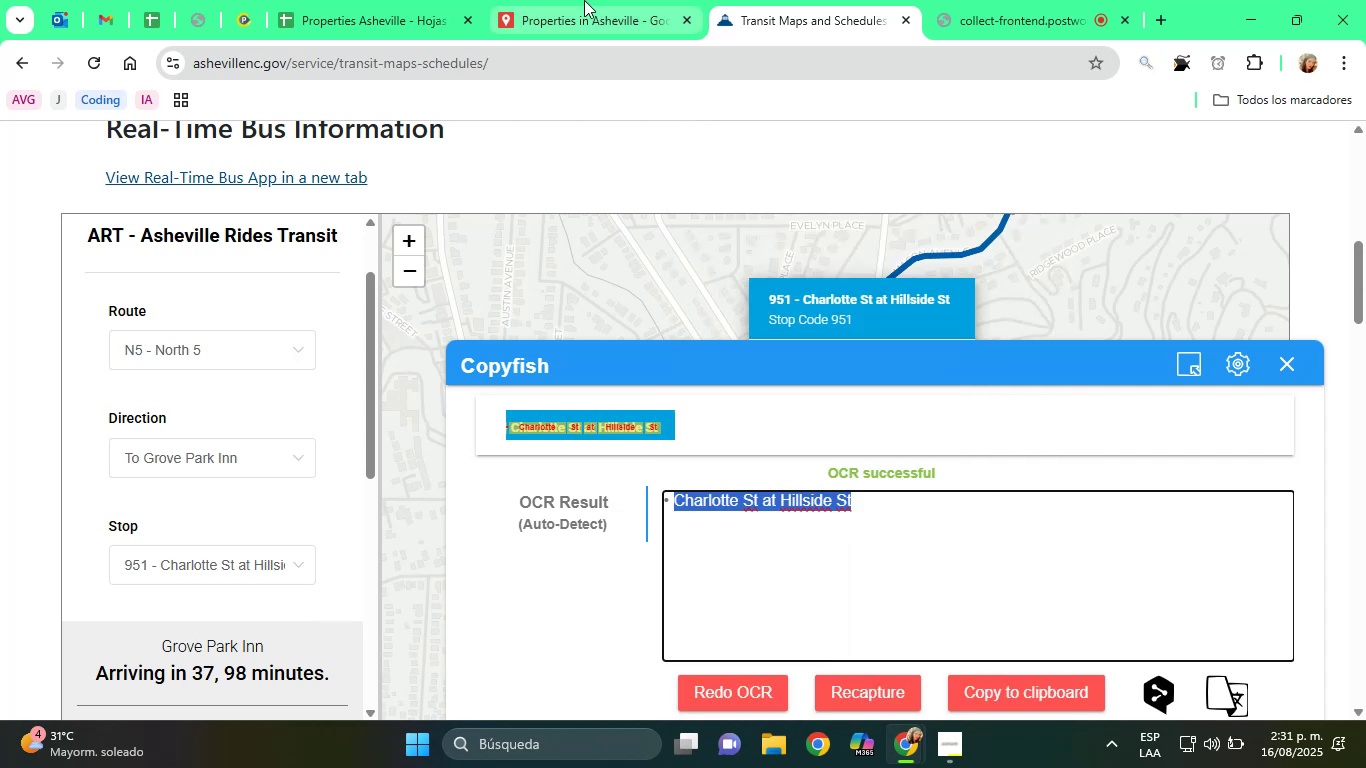 
left_click([564, 0])
 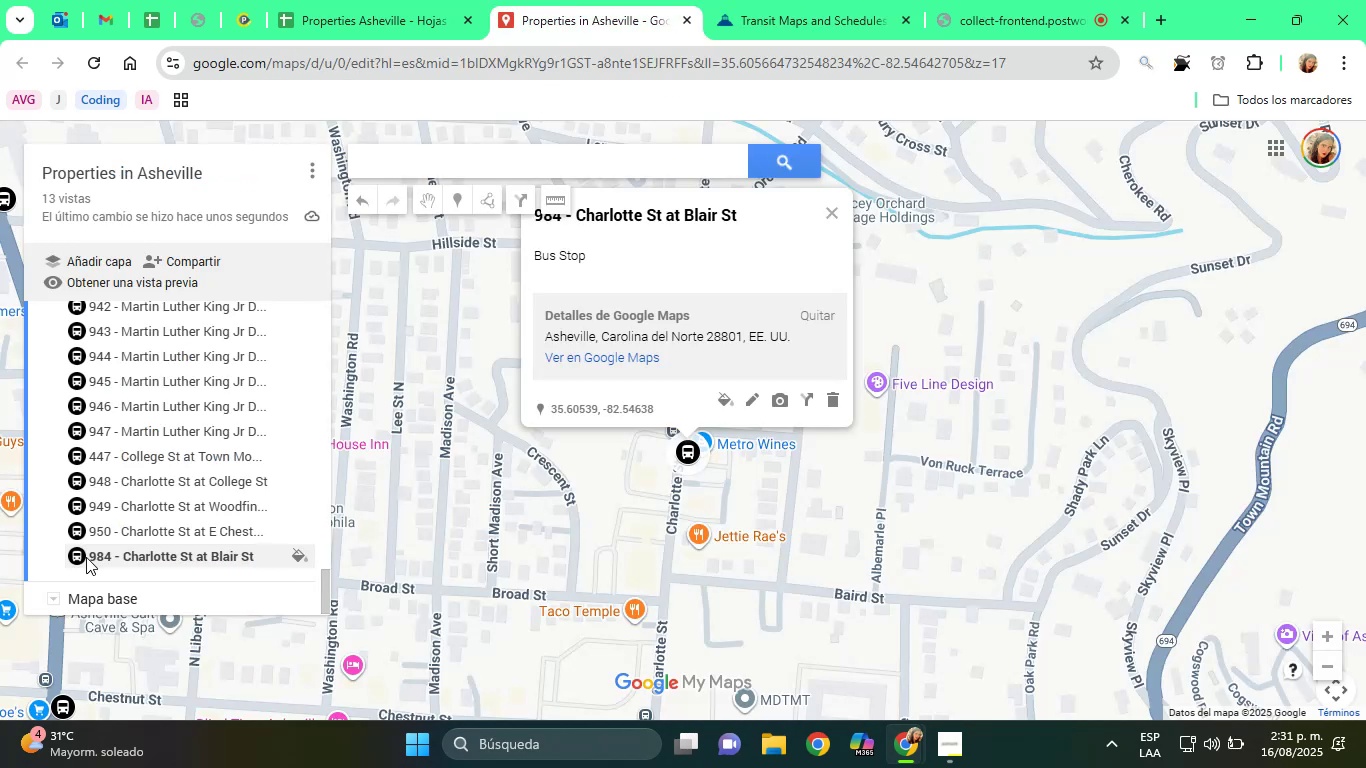 
scroll: coordinate [128, 511], scroll_direction: down, amount: 1.0
 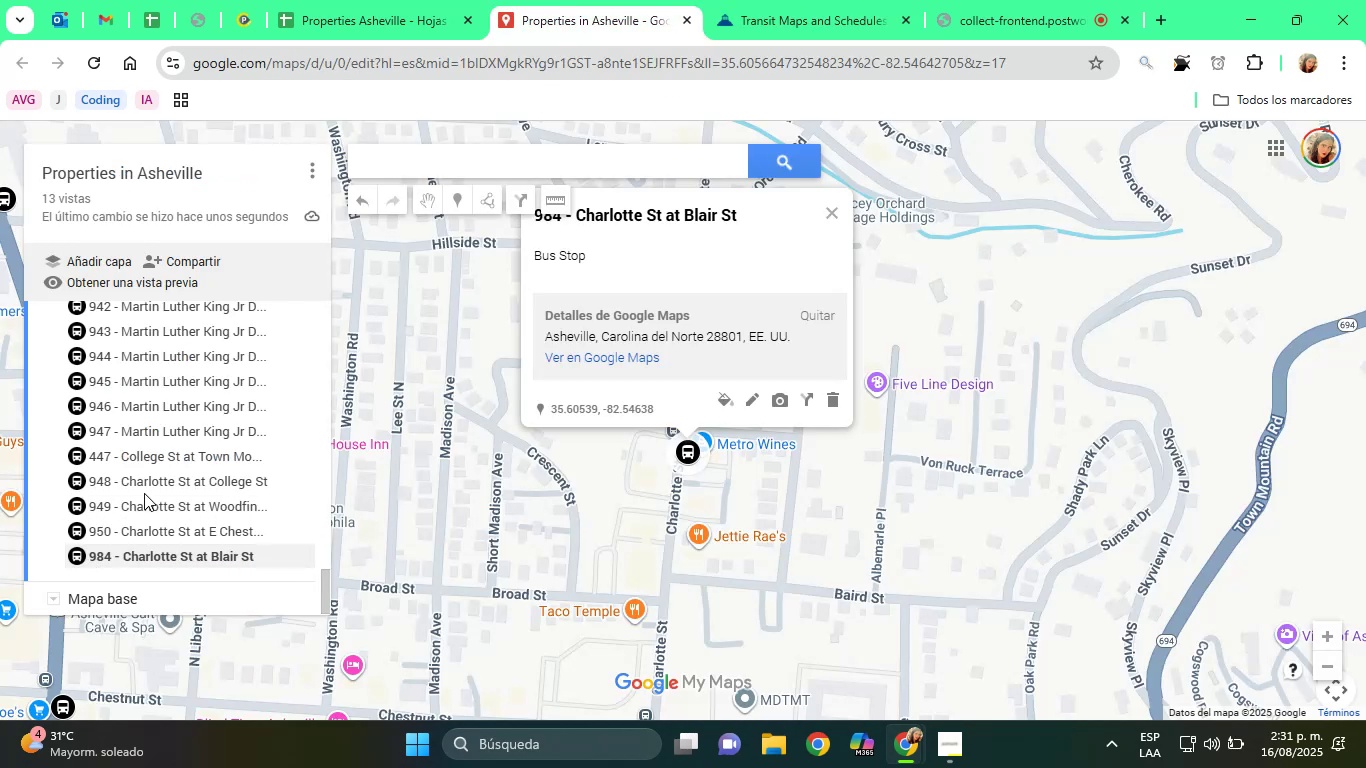 
scroll: coordinate [196, 400], scroll_direction: up, amount: 3.0
 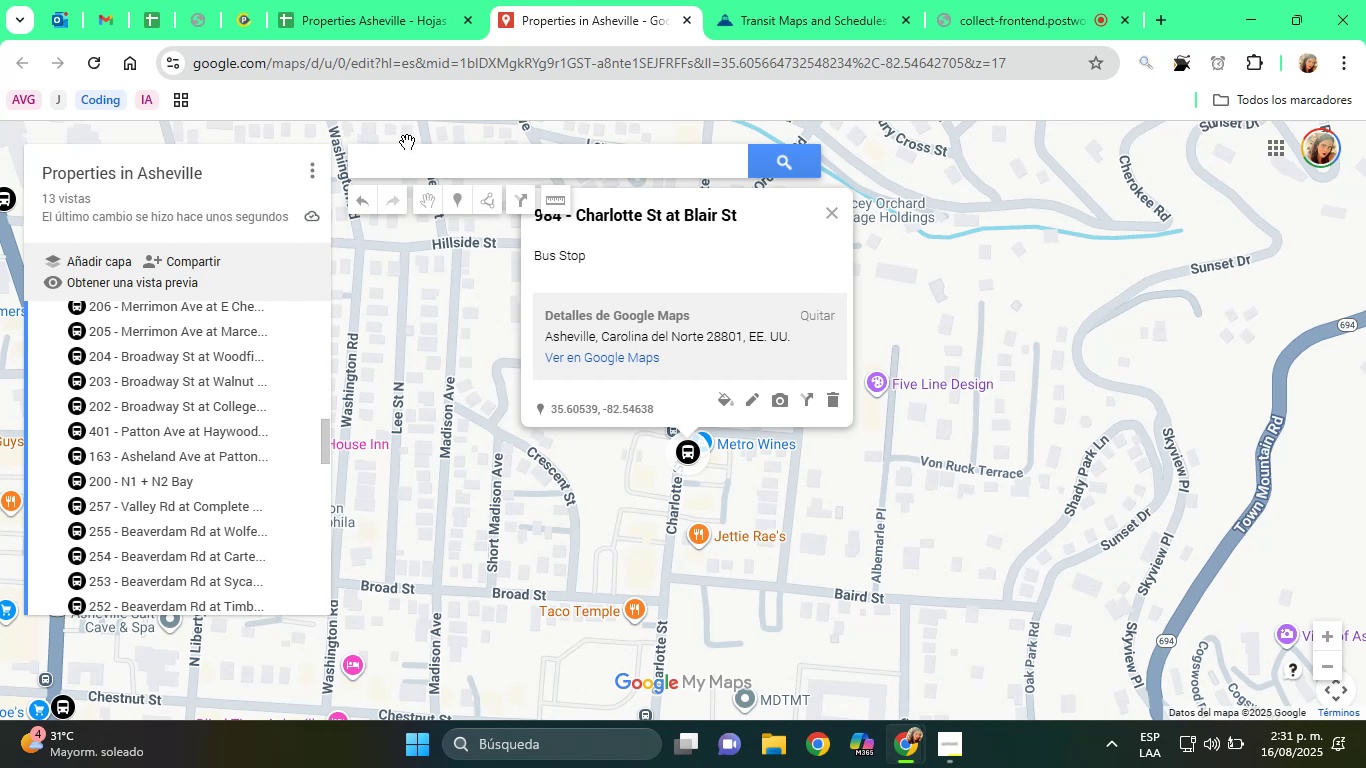 
right_click([407, 164])
 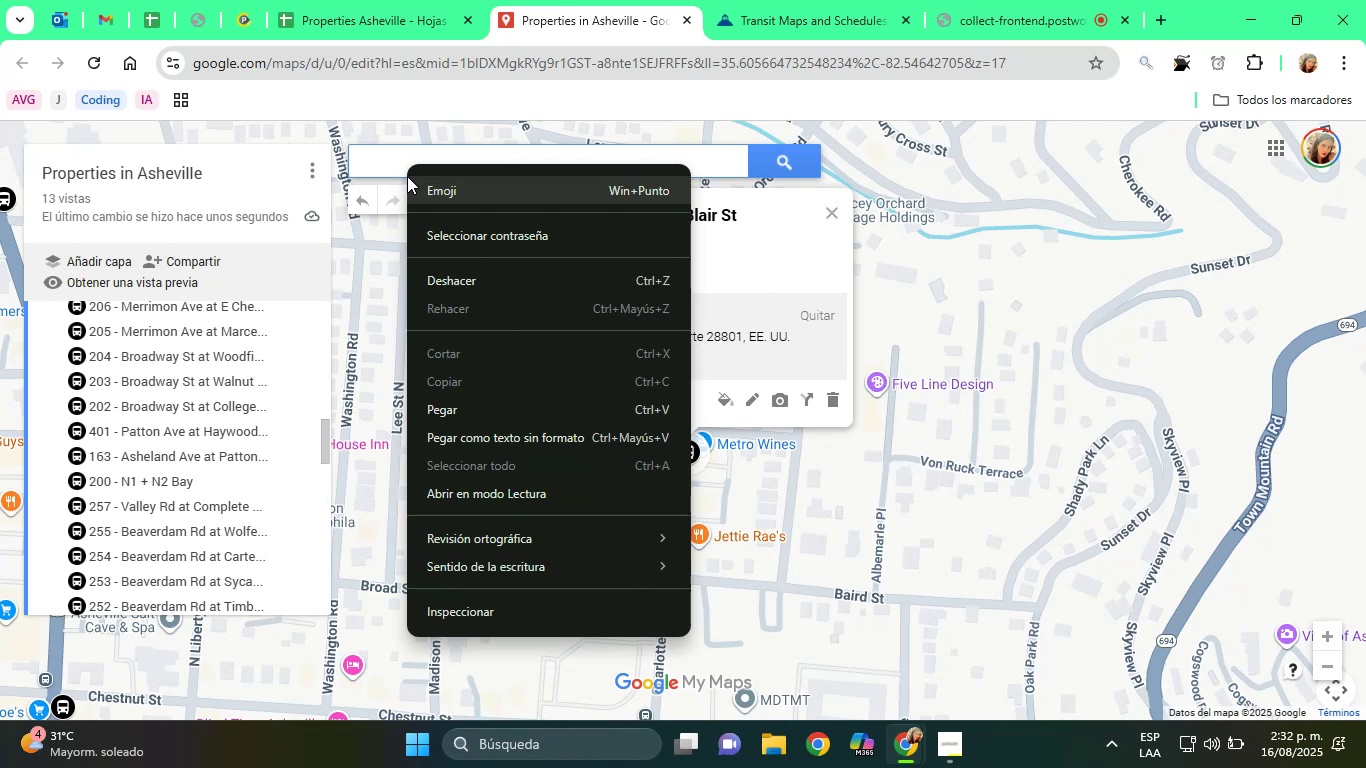 
wait(25.06)
 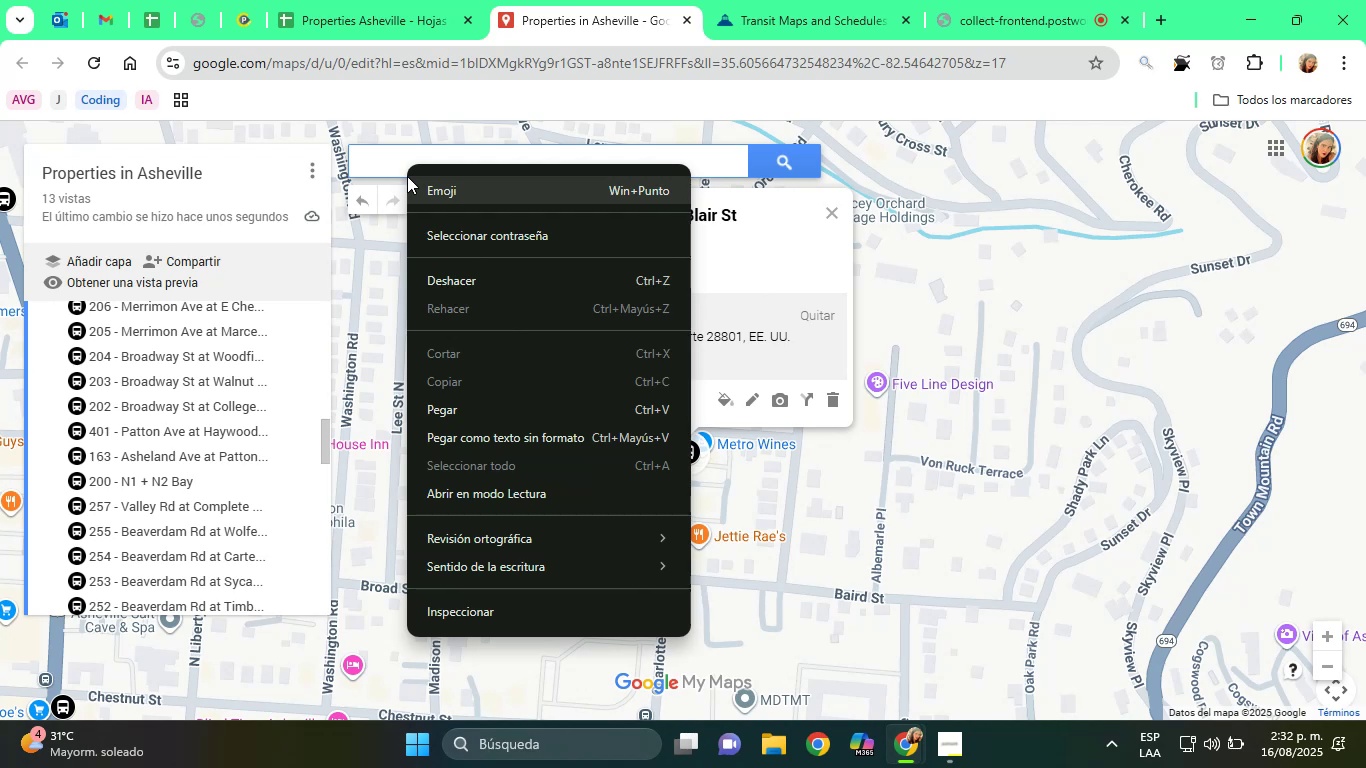 
left_click([457, 400])
 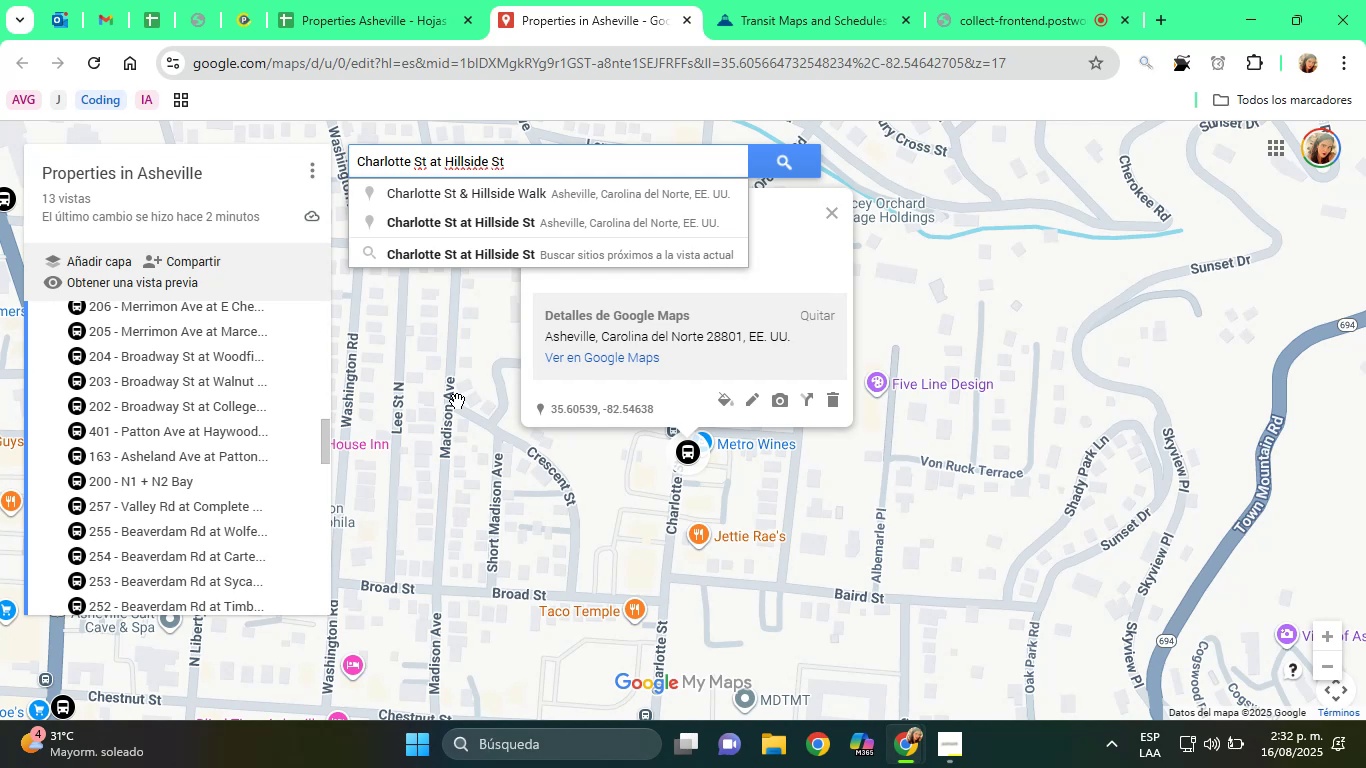 
wait(14.4)
 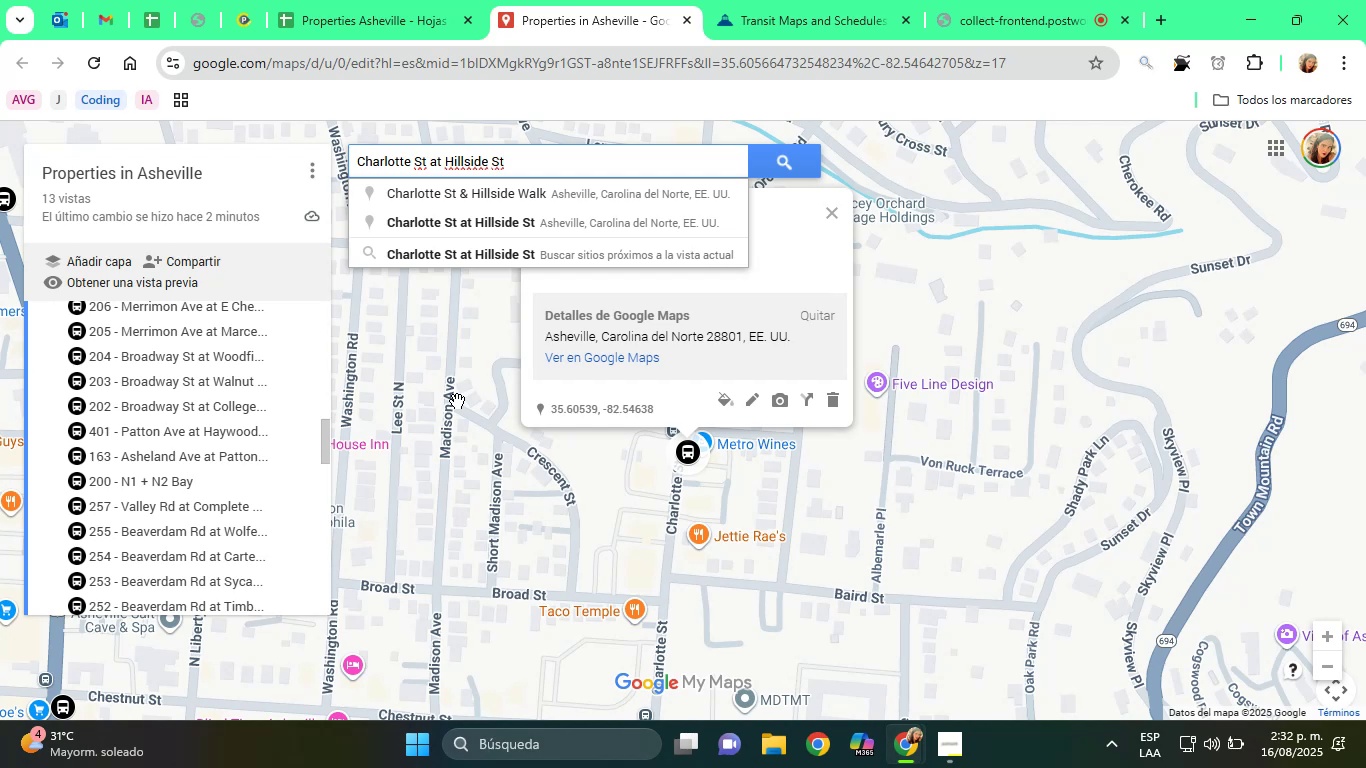 
left_click([441, 219])
 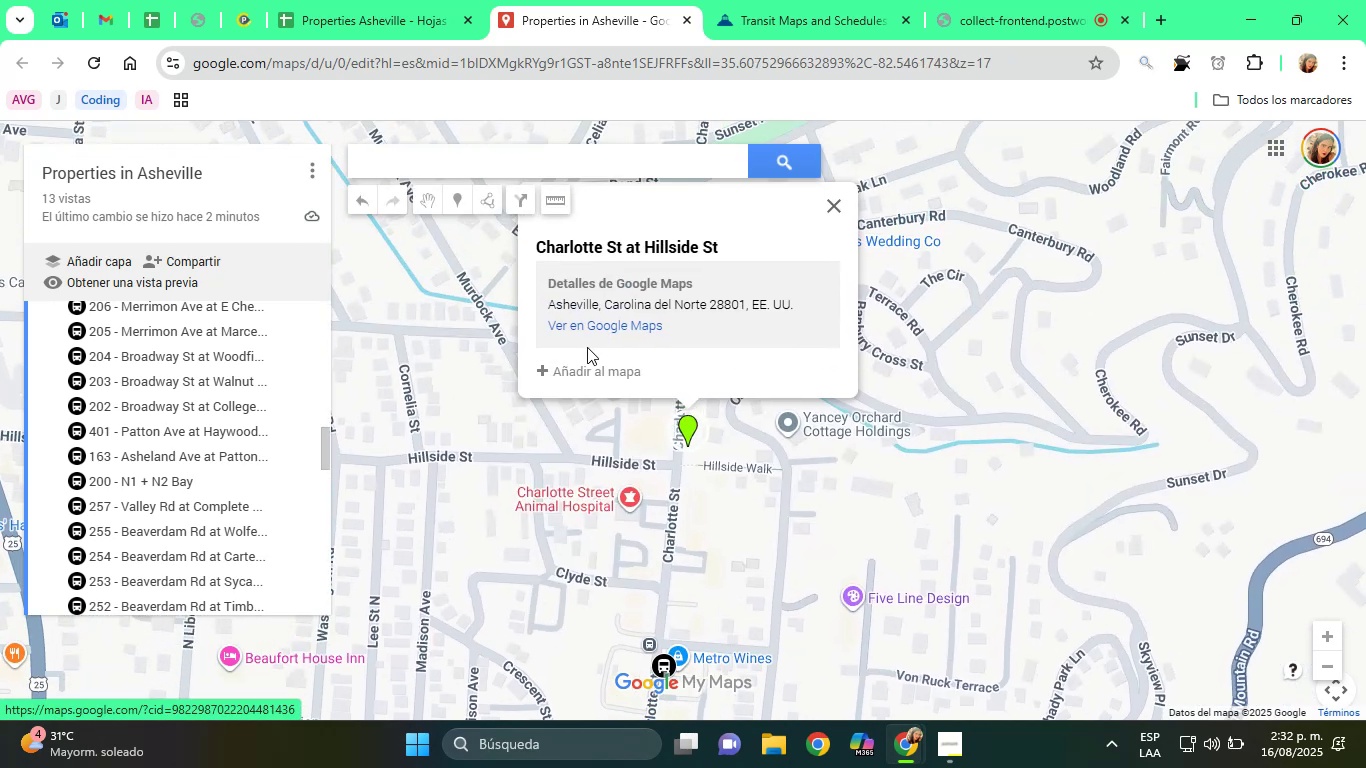 
left_click([598, 372])
 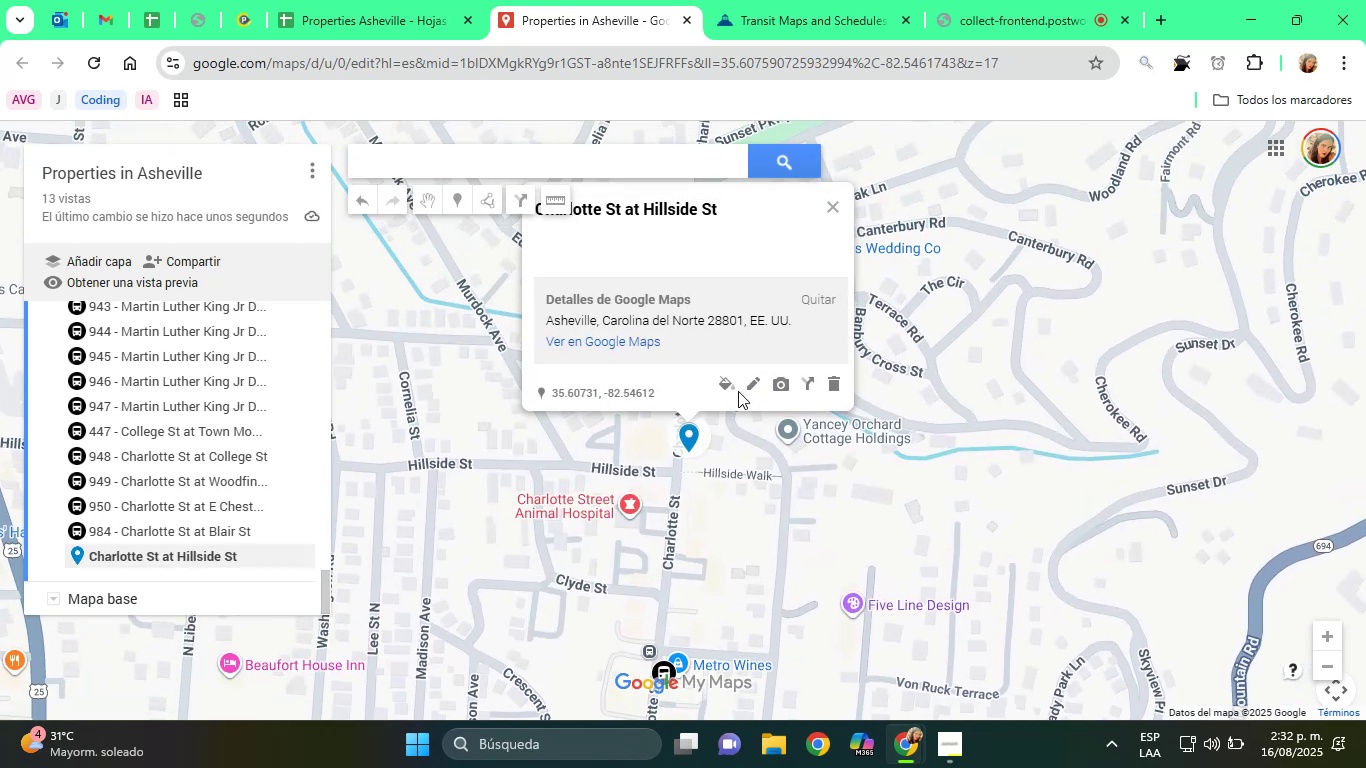 
left_click([728, 382])
 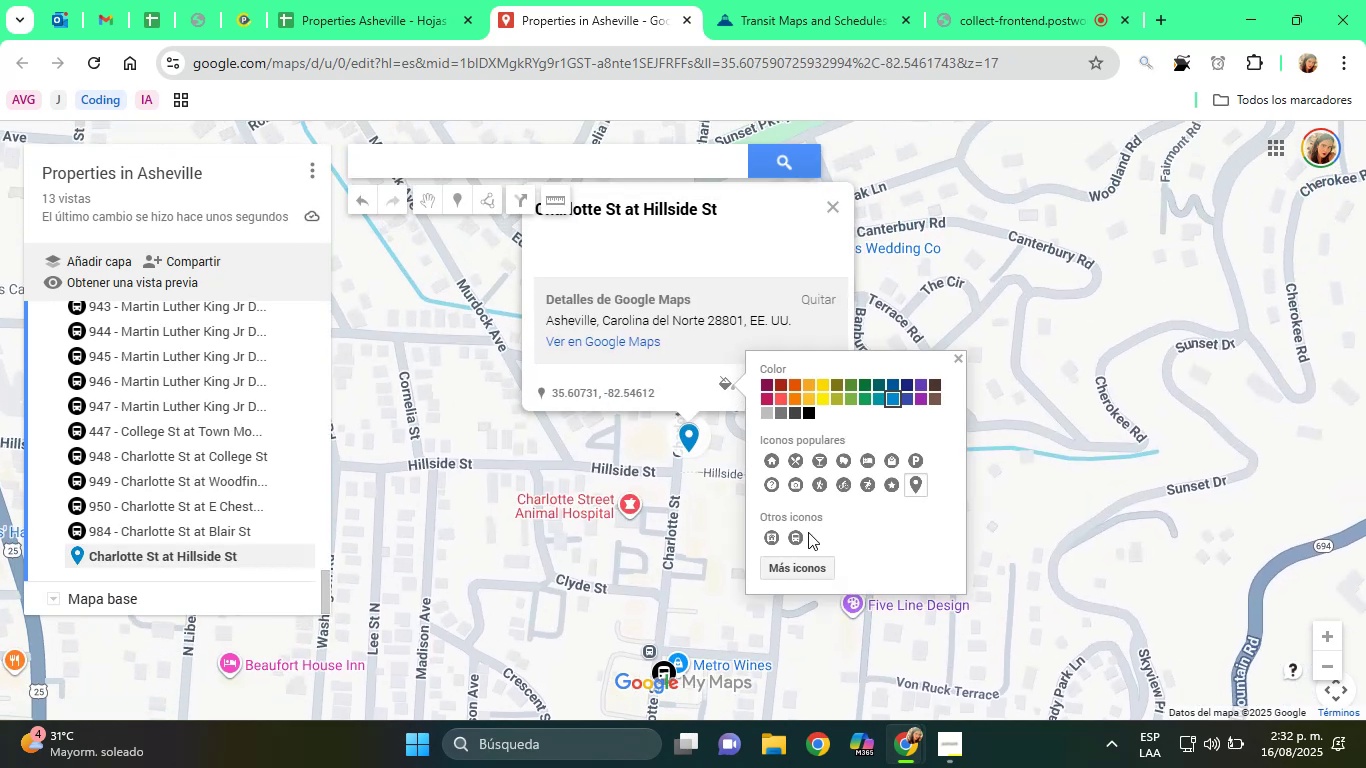 
left_click([798, 531])
 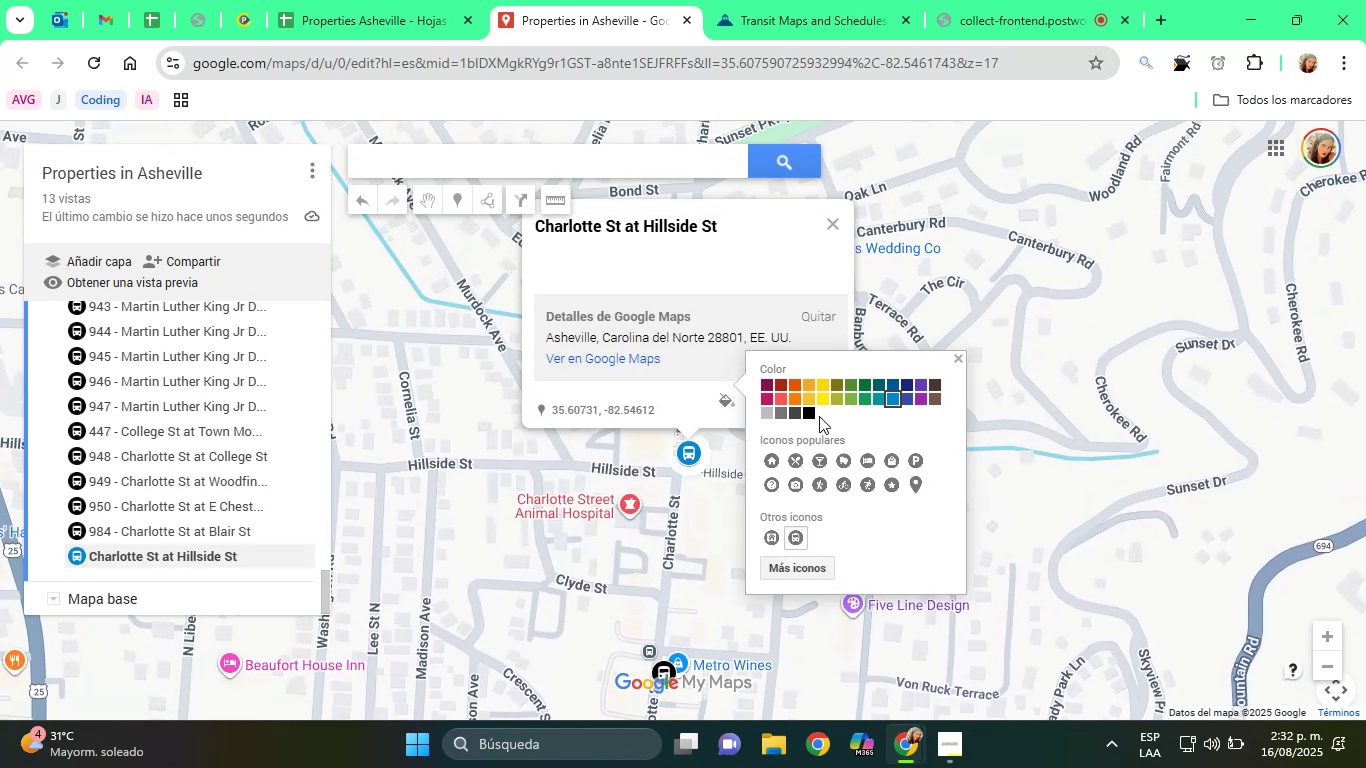 
left_click([813, 416])
 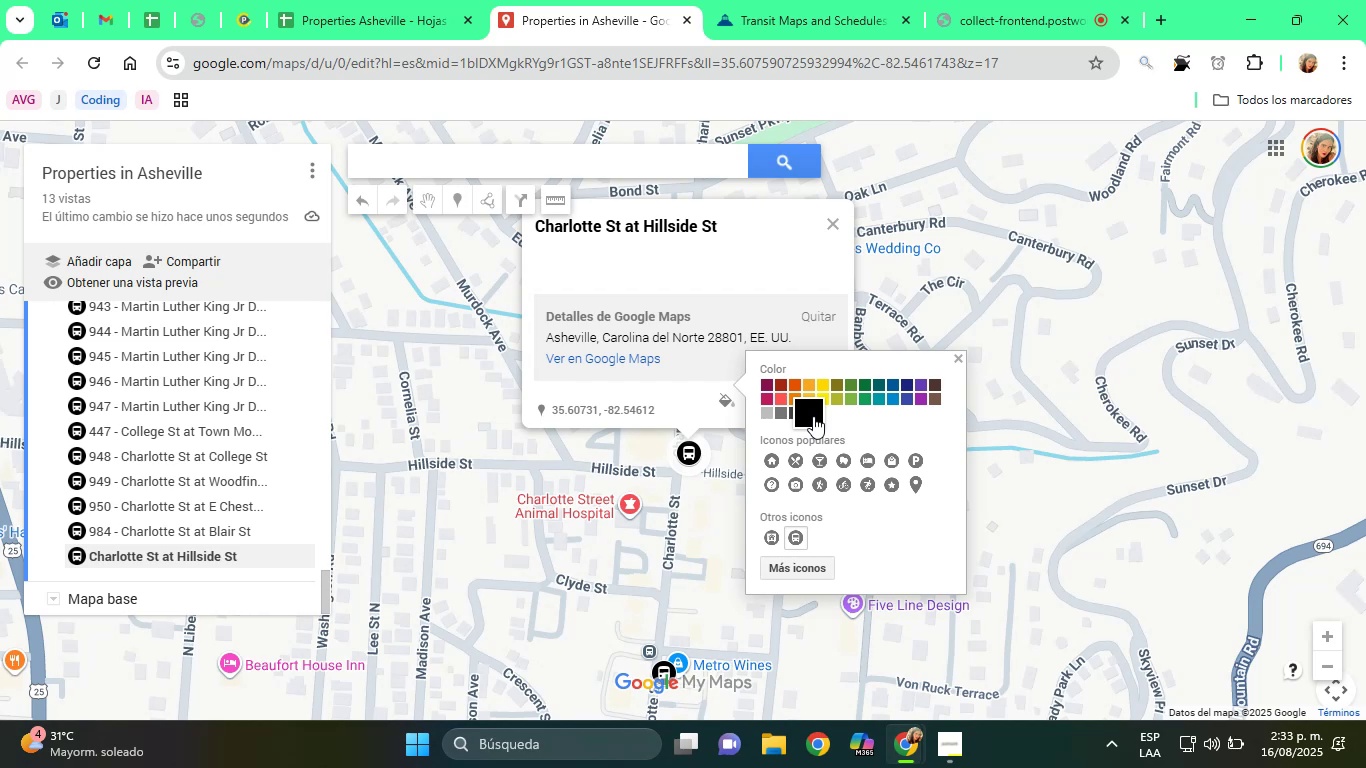 
wait(38.01)
 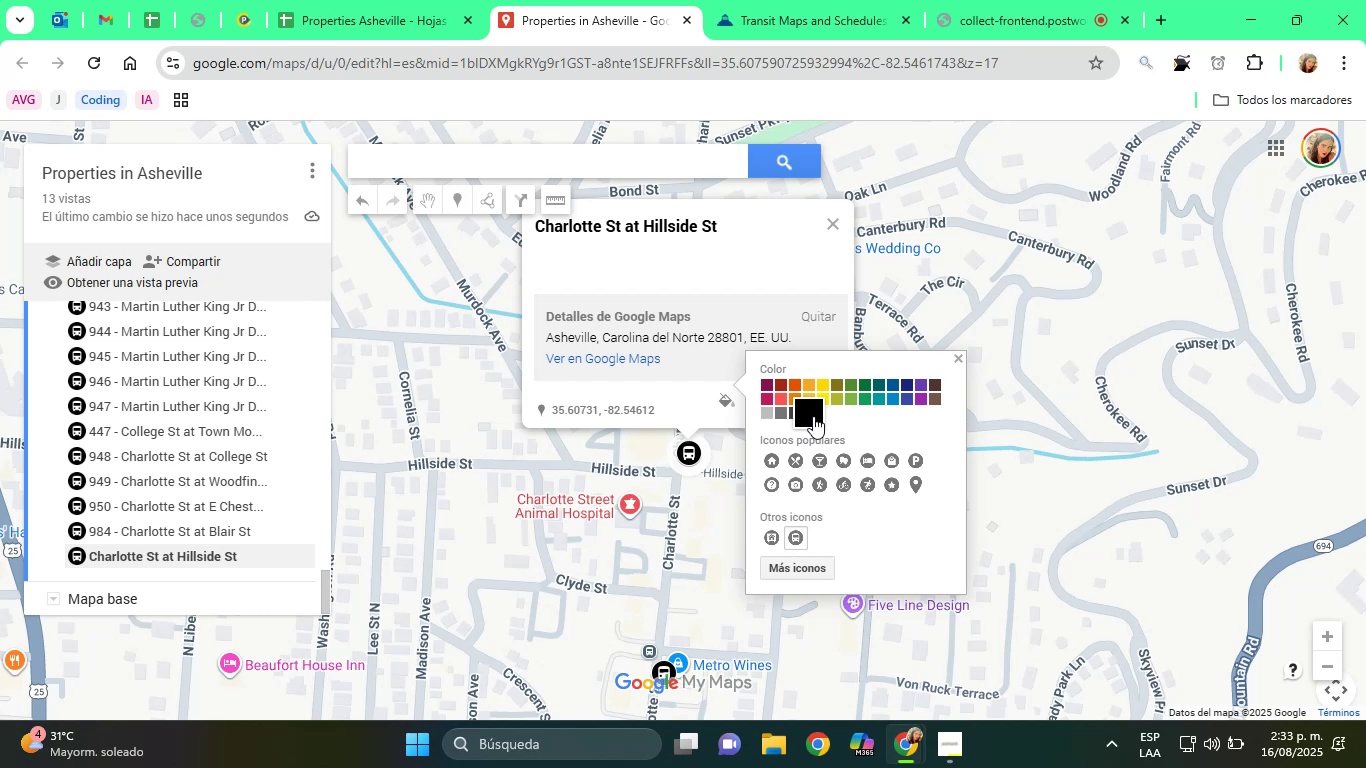 
left_click([703, 267])
 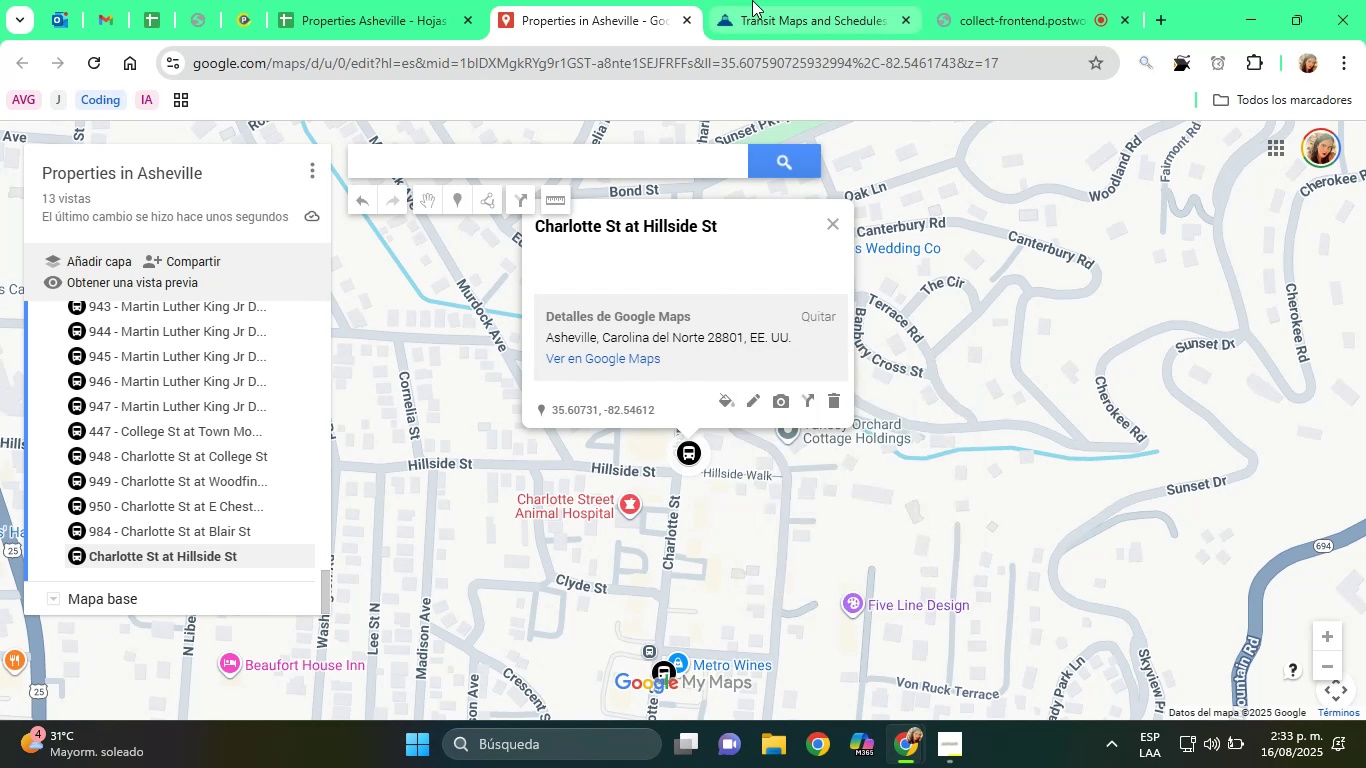 
left_click([753, 0])
 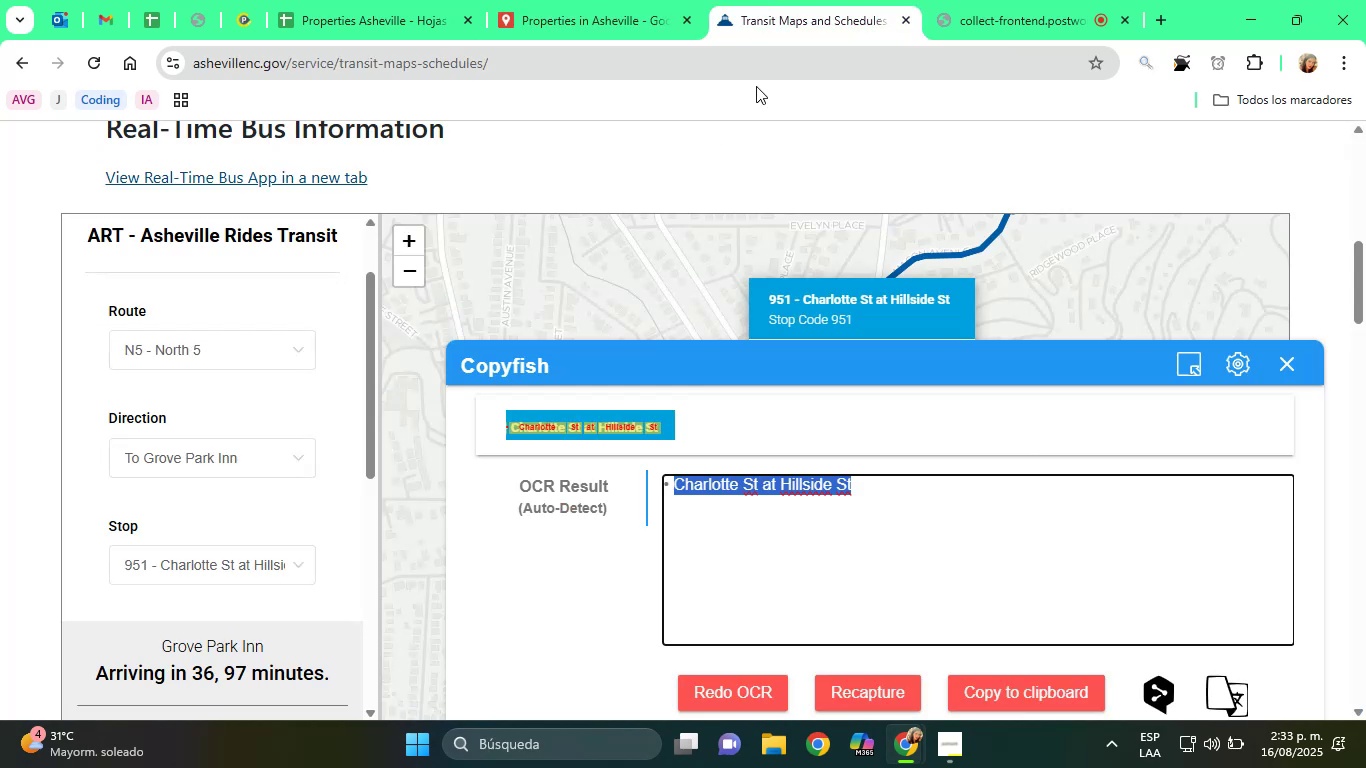 
left_click([618, 0])
 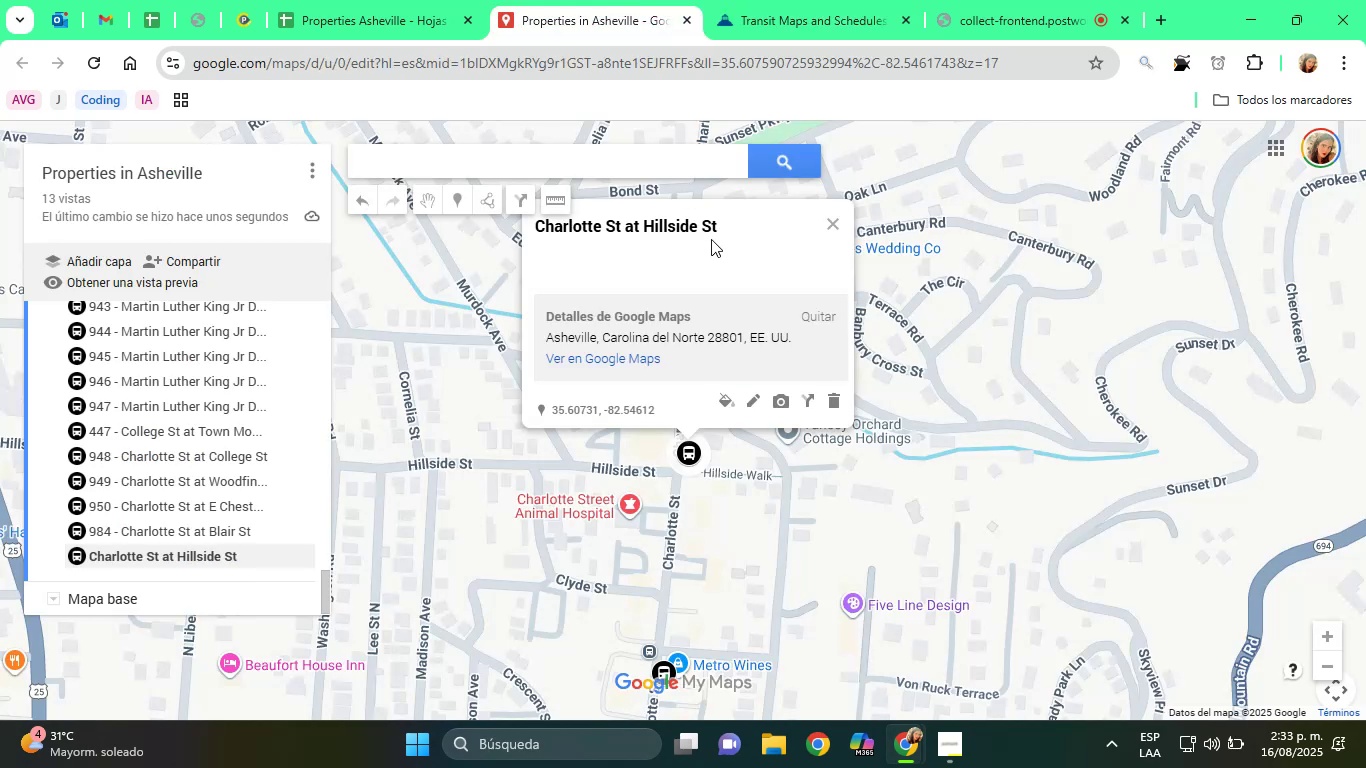 
left_click([724, 247])
 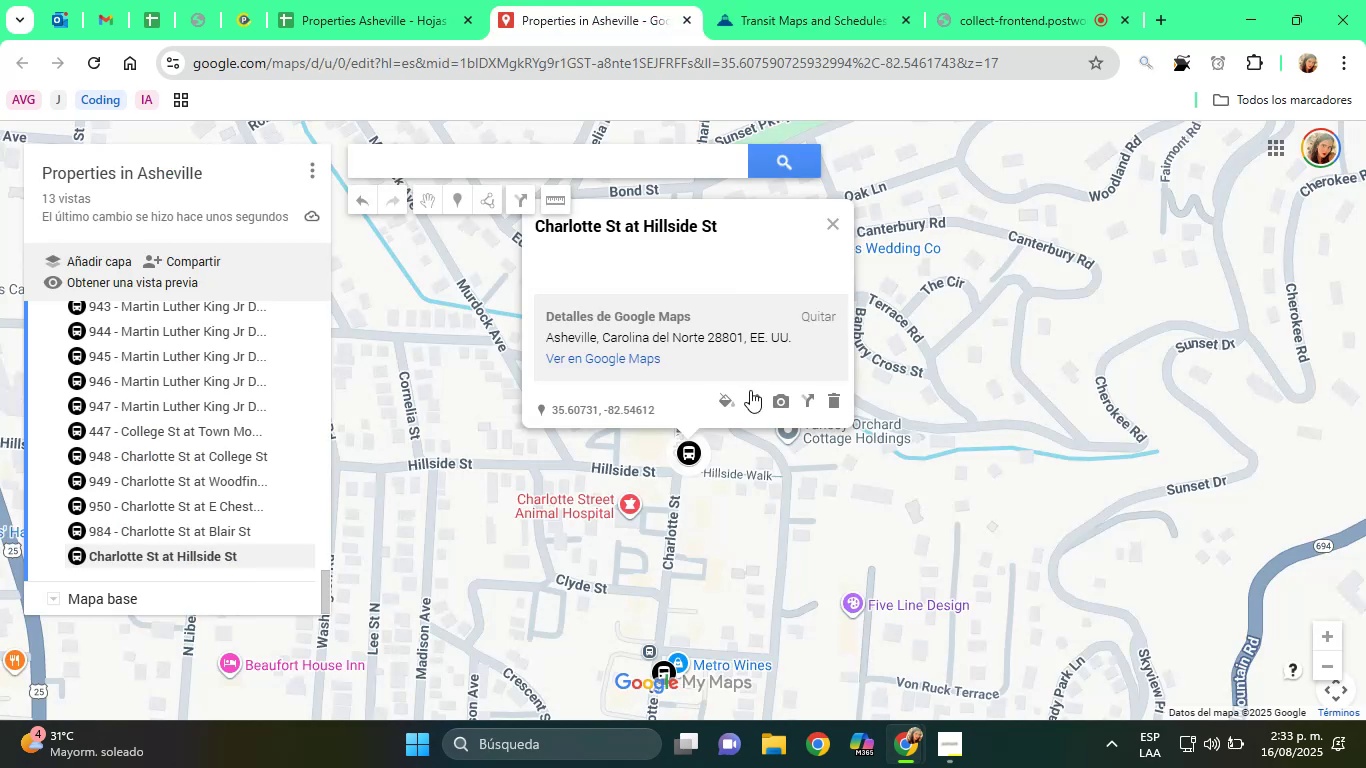 
left_click([750, 397])
 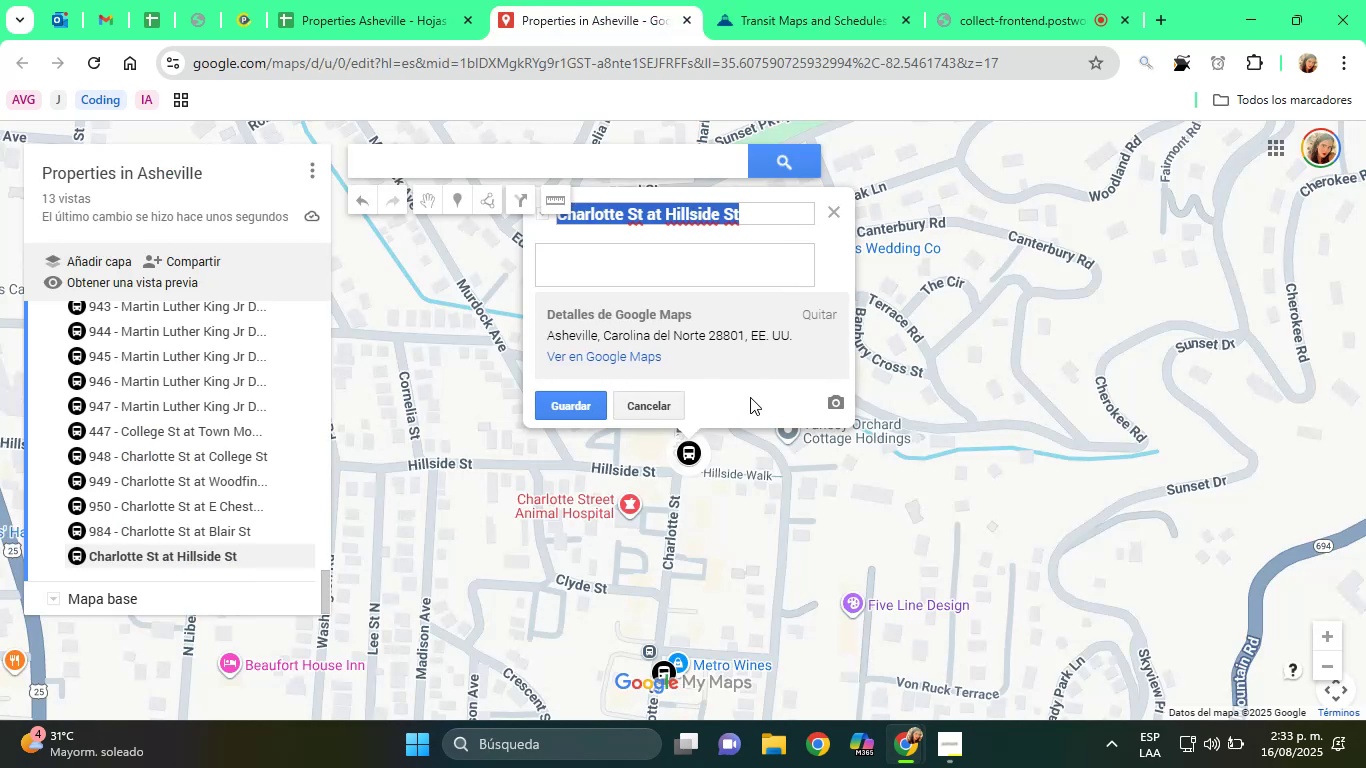 
type([Home]951 - )
 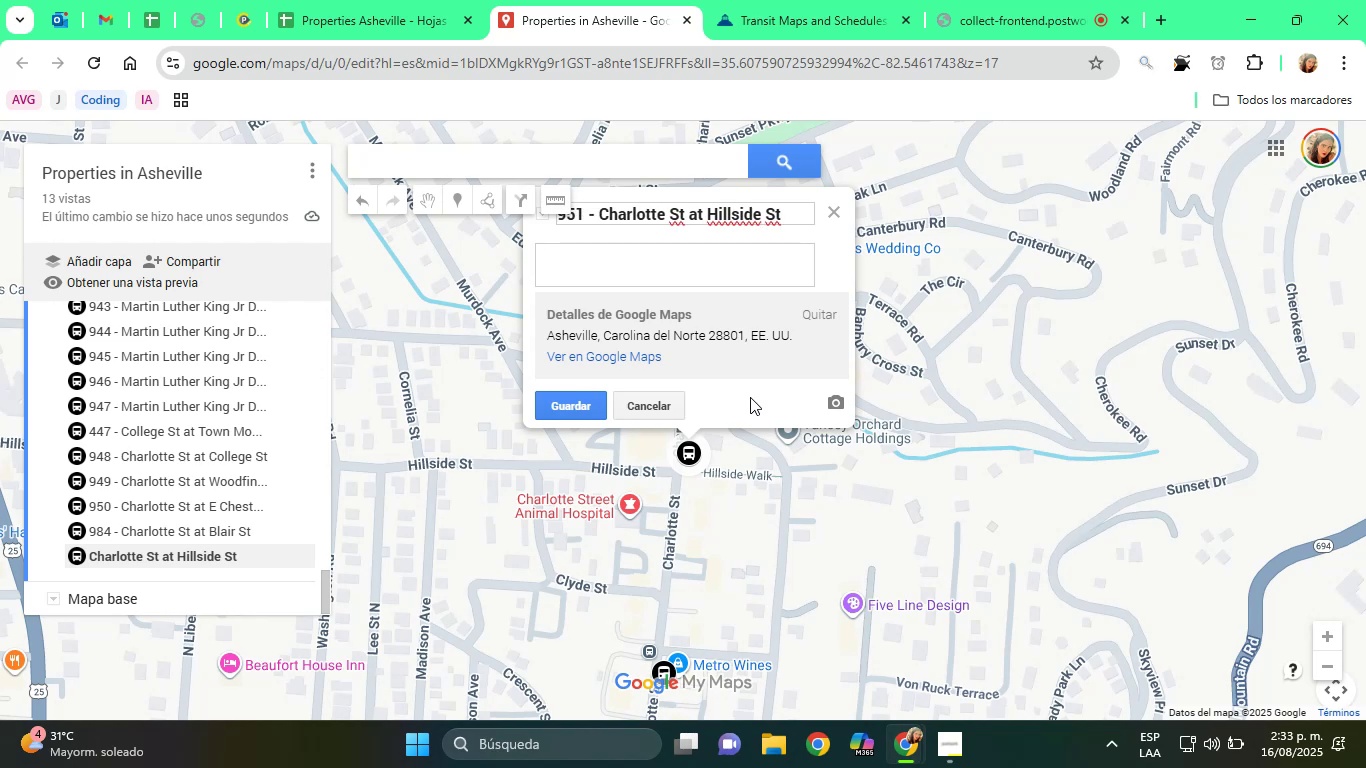 
left_click([617, 275])
 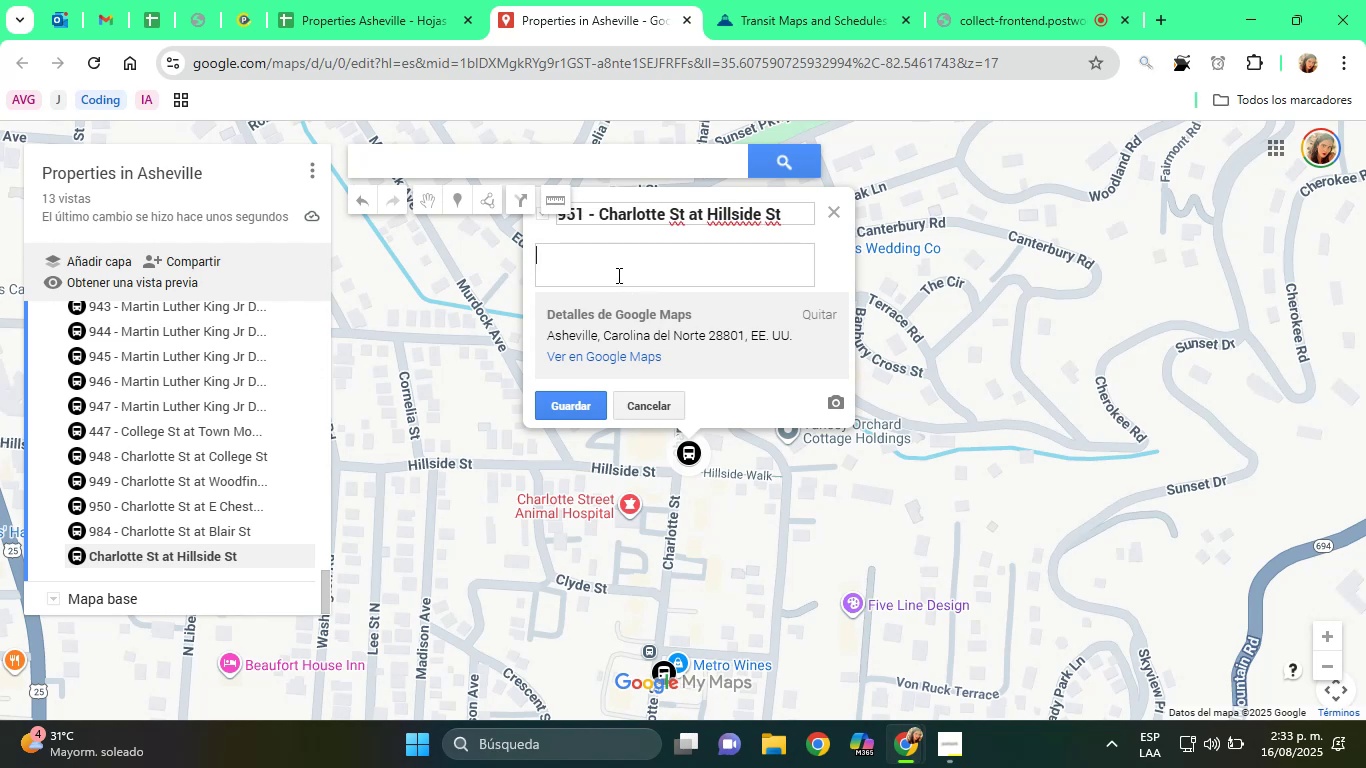 
type(Bus Stop)
 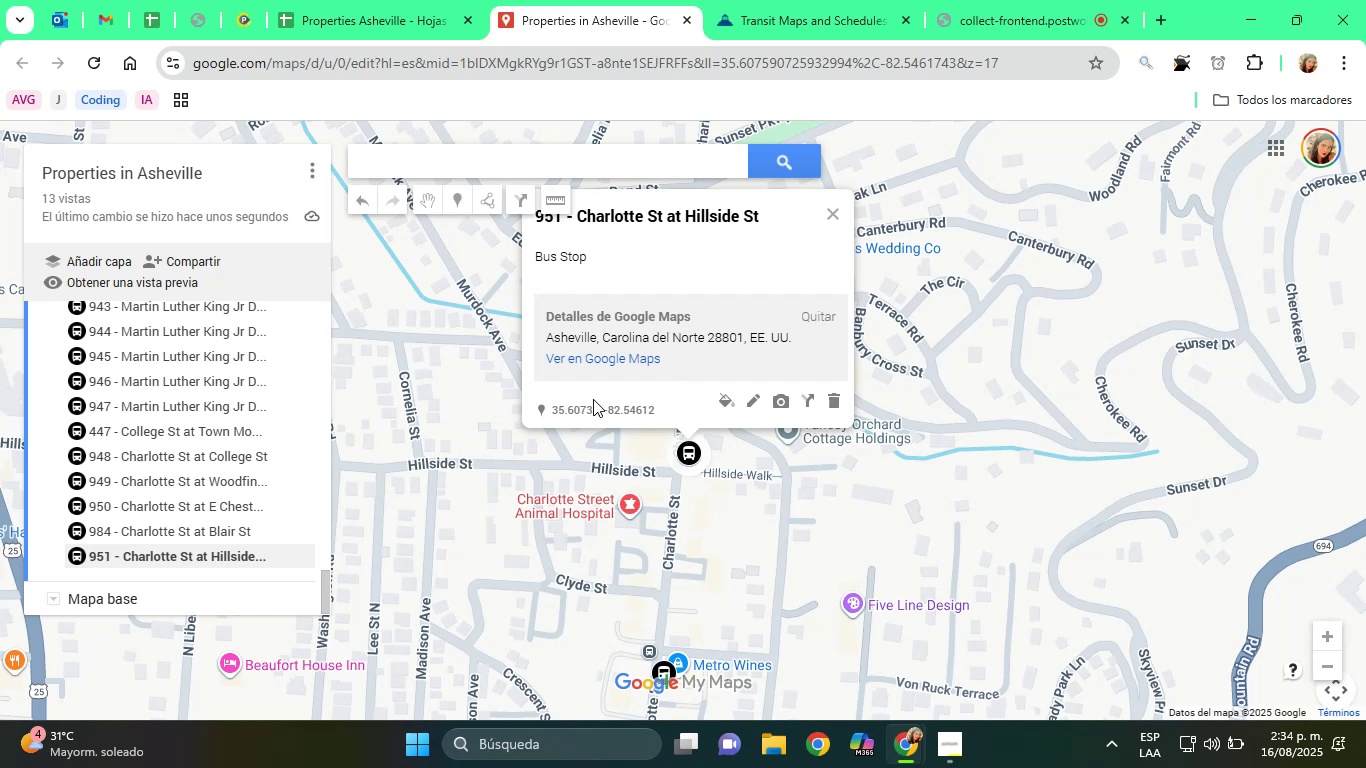 
wait(45.41)
 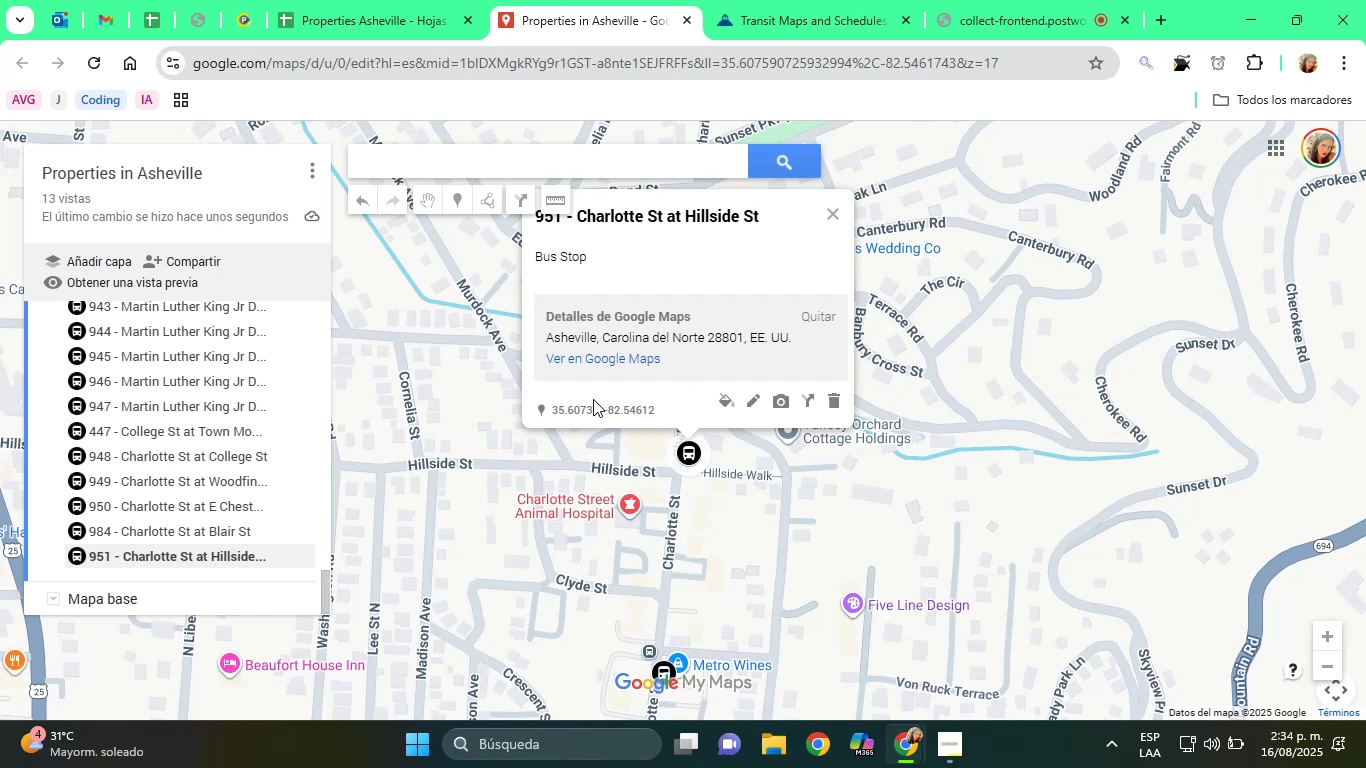 
left_click([783, 0])
 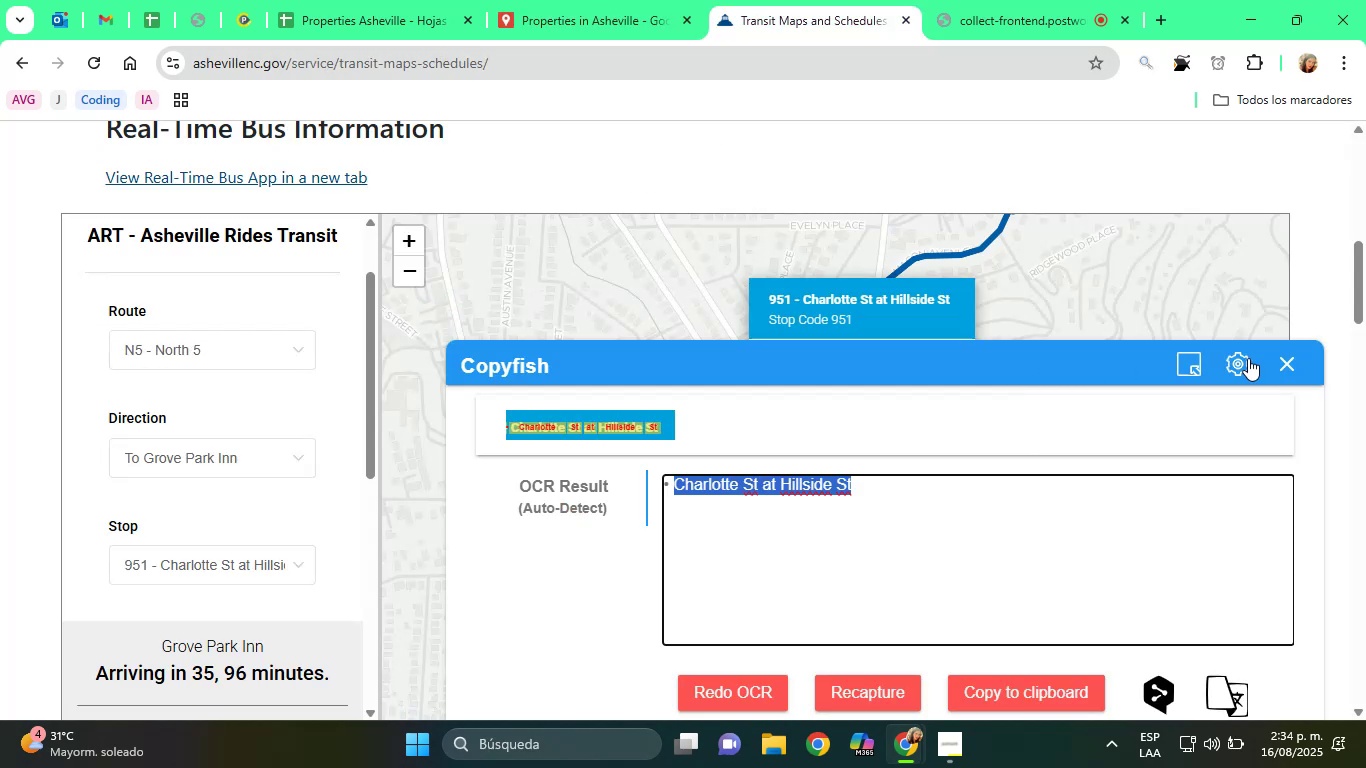 
left_click([1297, 360])
 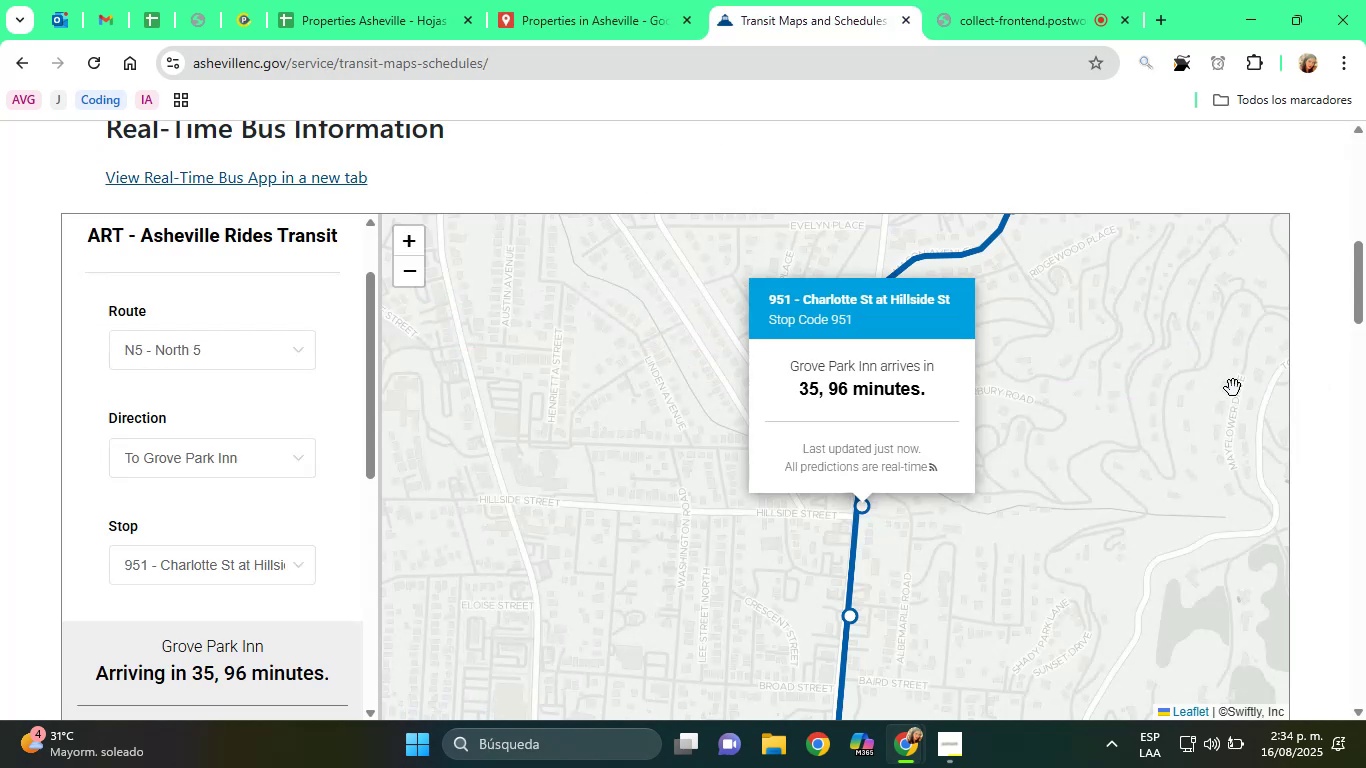 
left_click([1121, 467])
 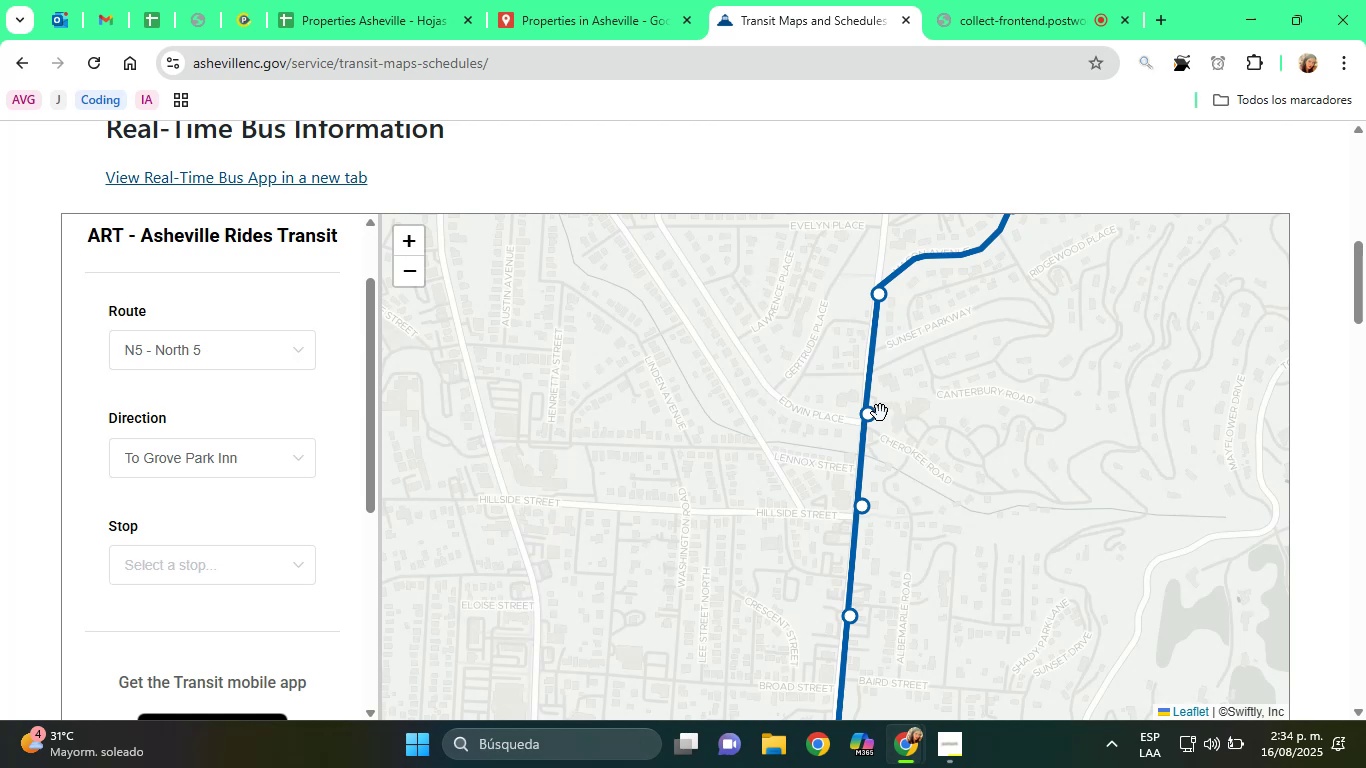 
left_click([873, 414])
 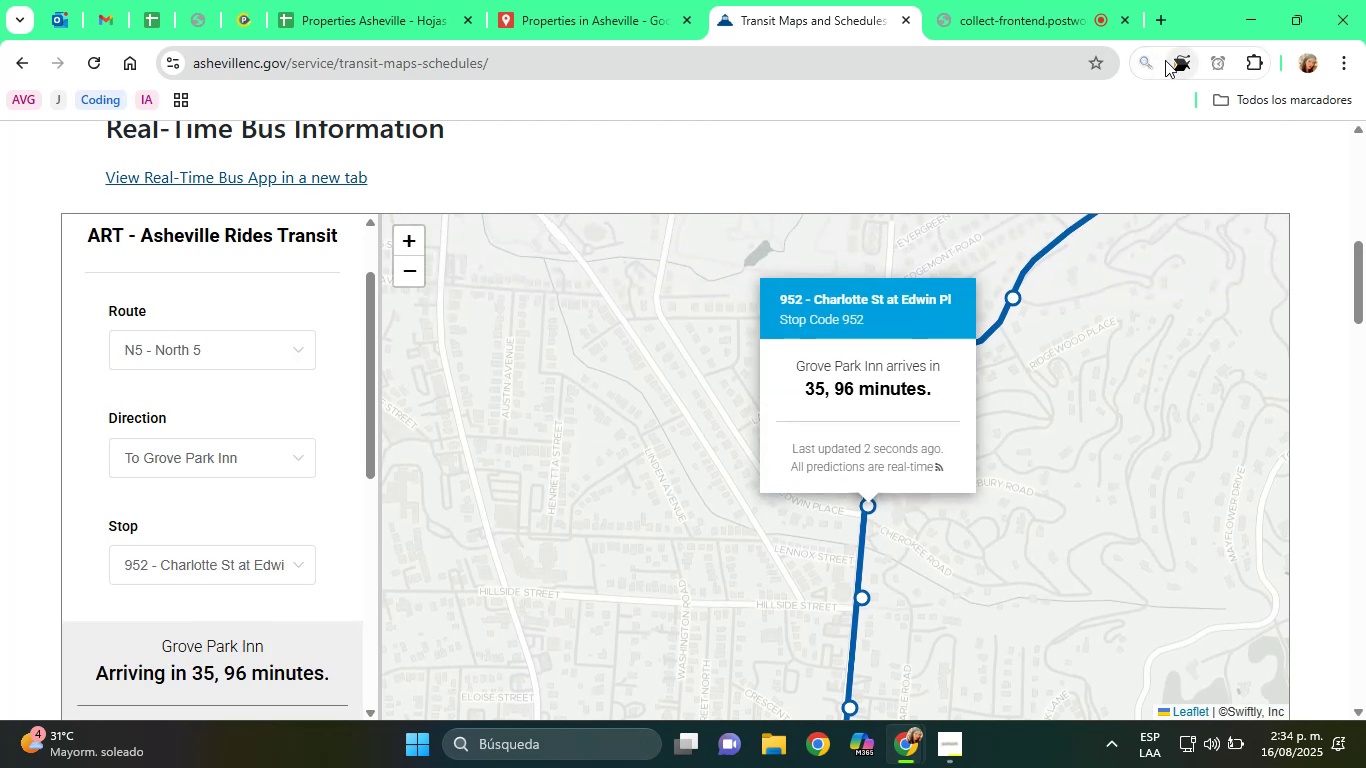 
left_click([1165, 60])
 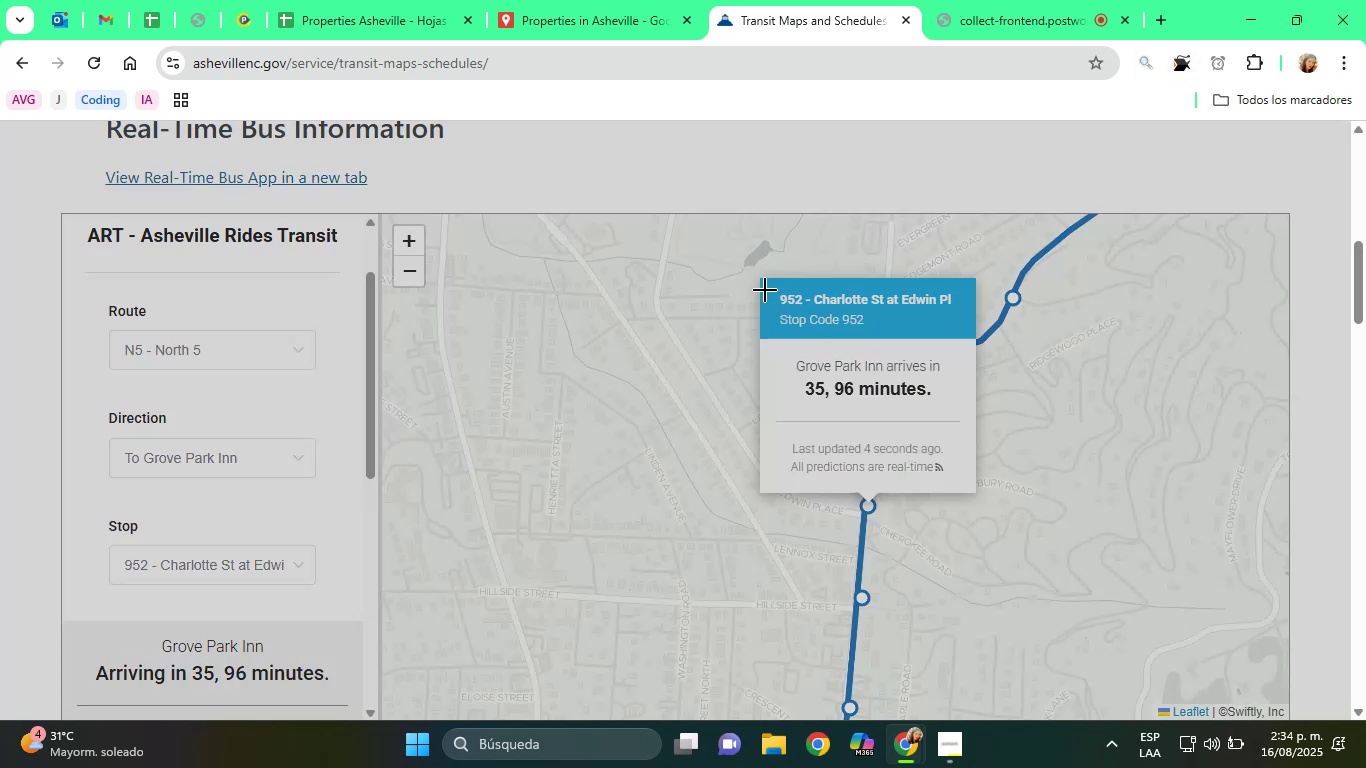 
left_click_drag(start_coordinate=[768, 283], to_coordinate=[968, 307])
 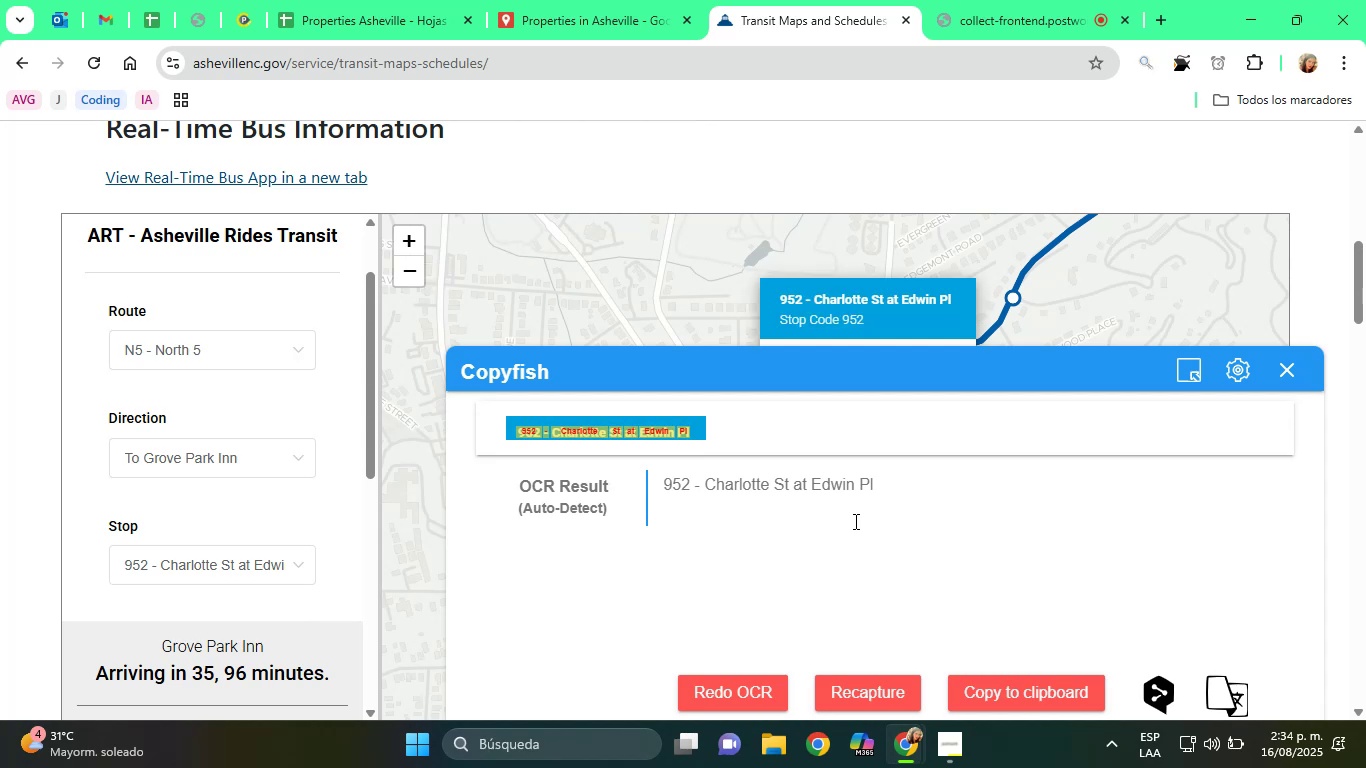 
wait(26.83)
 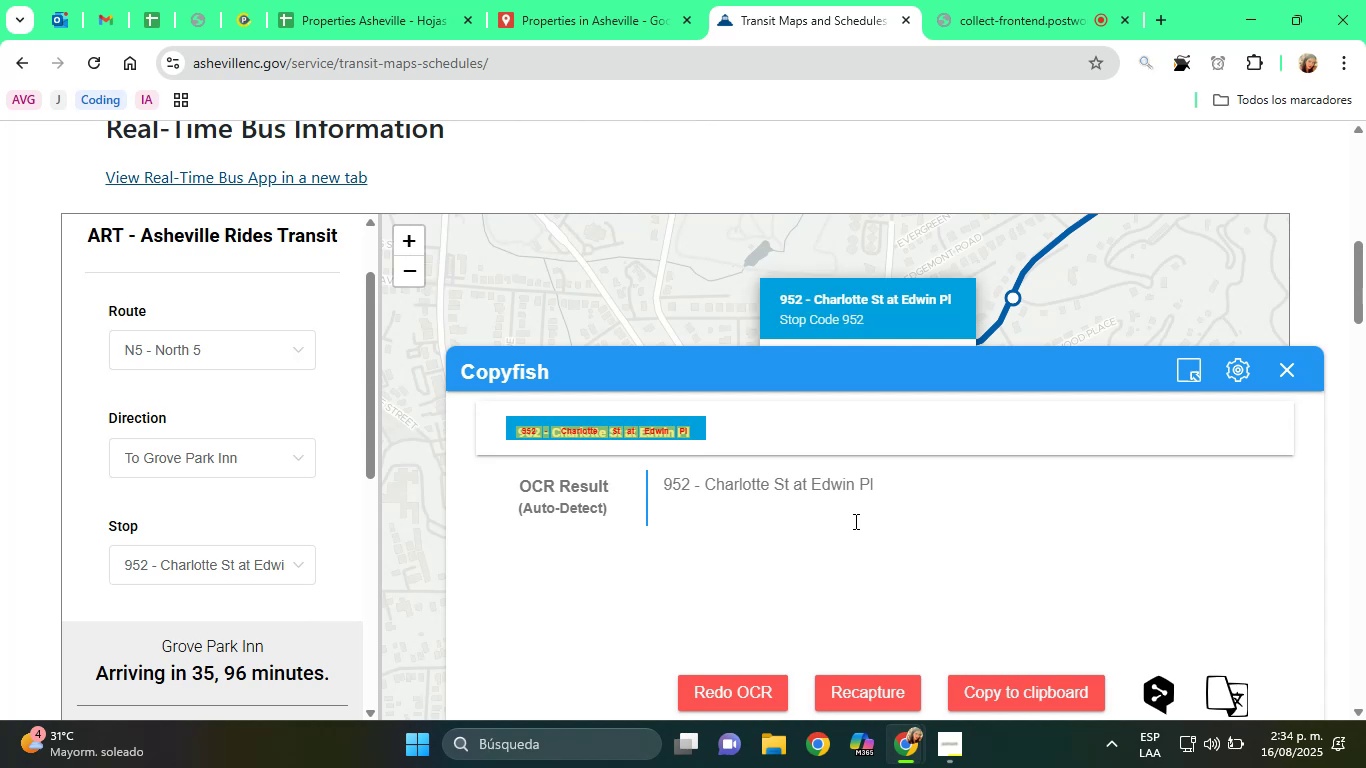 
left_click_drag(start_coordinate=[706, 489], to_coordinate=[911, 496])
 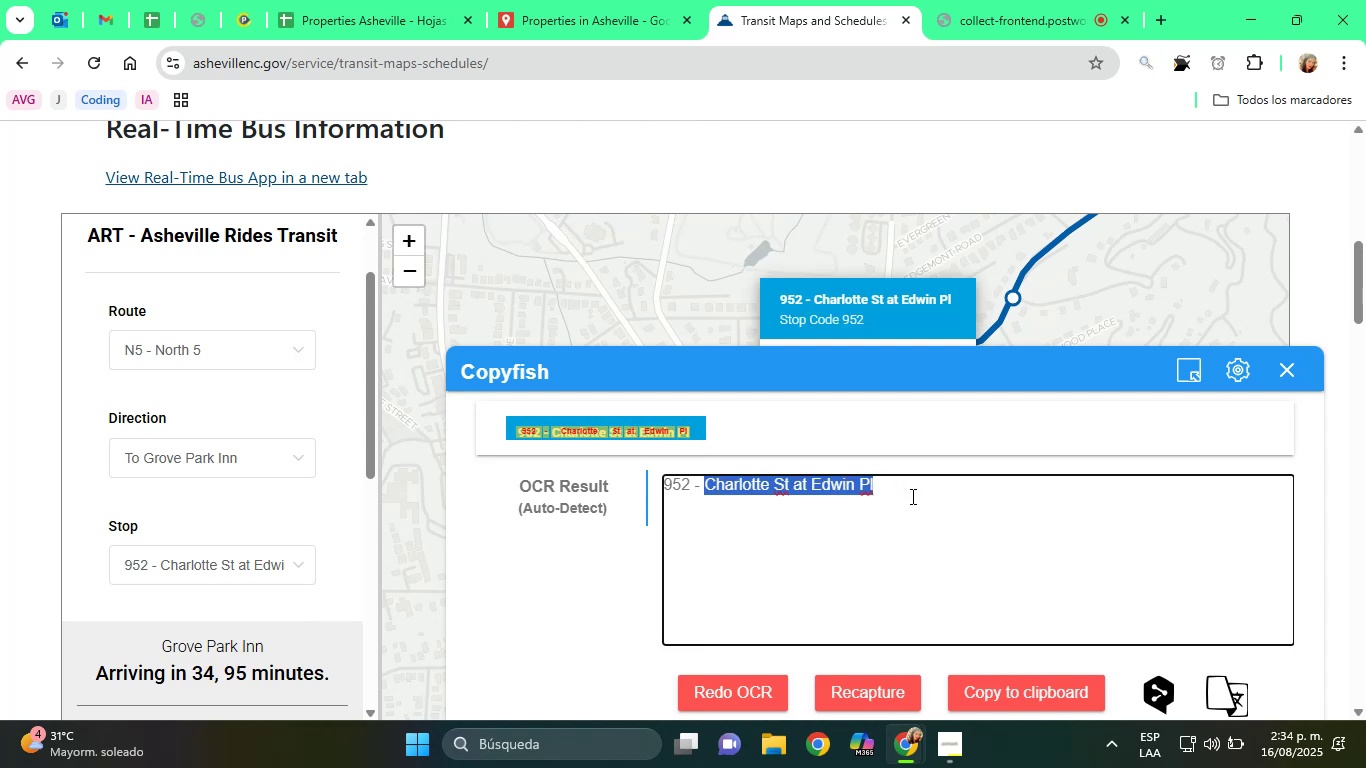 
key(Control+C)
 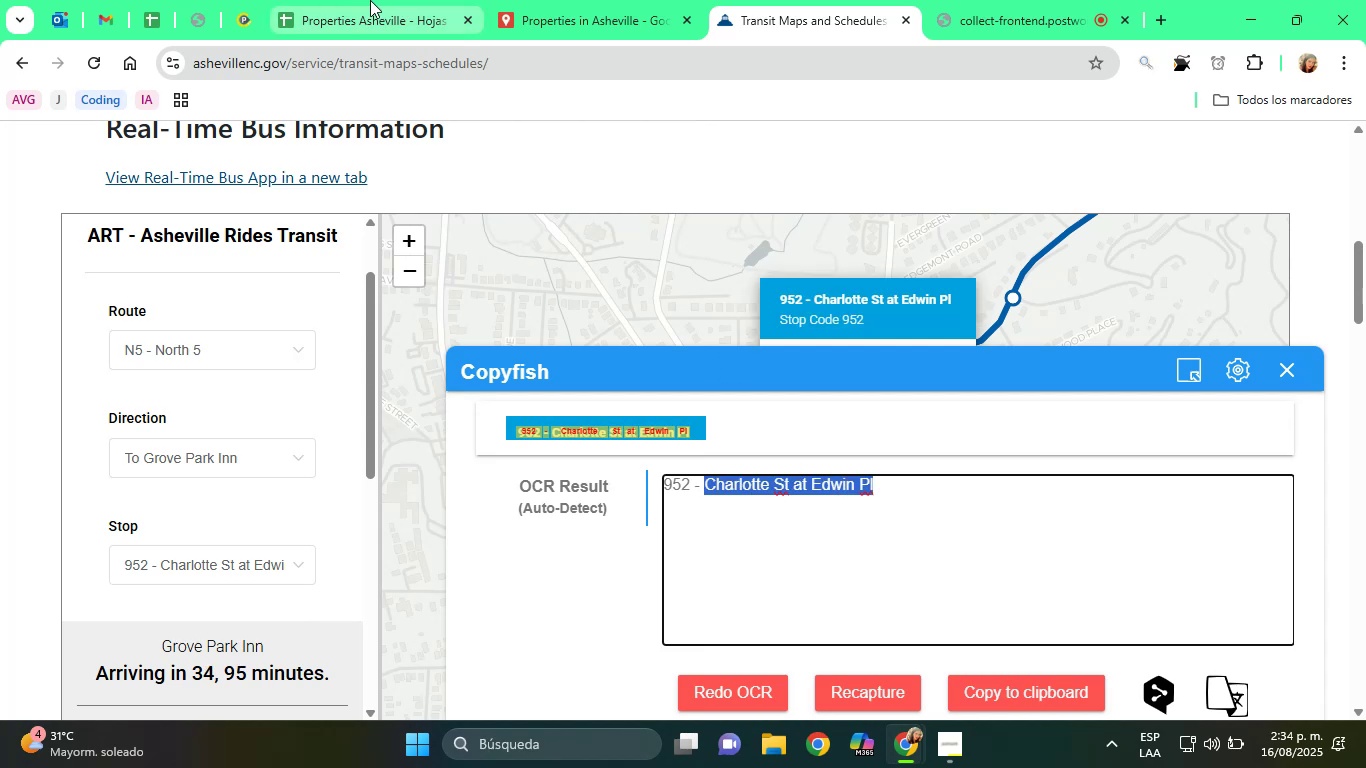 
left_click([371, 0])
 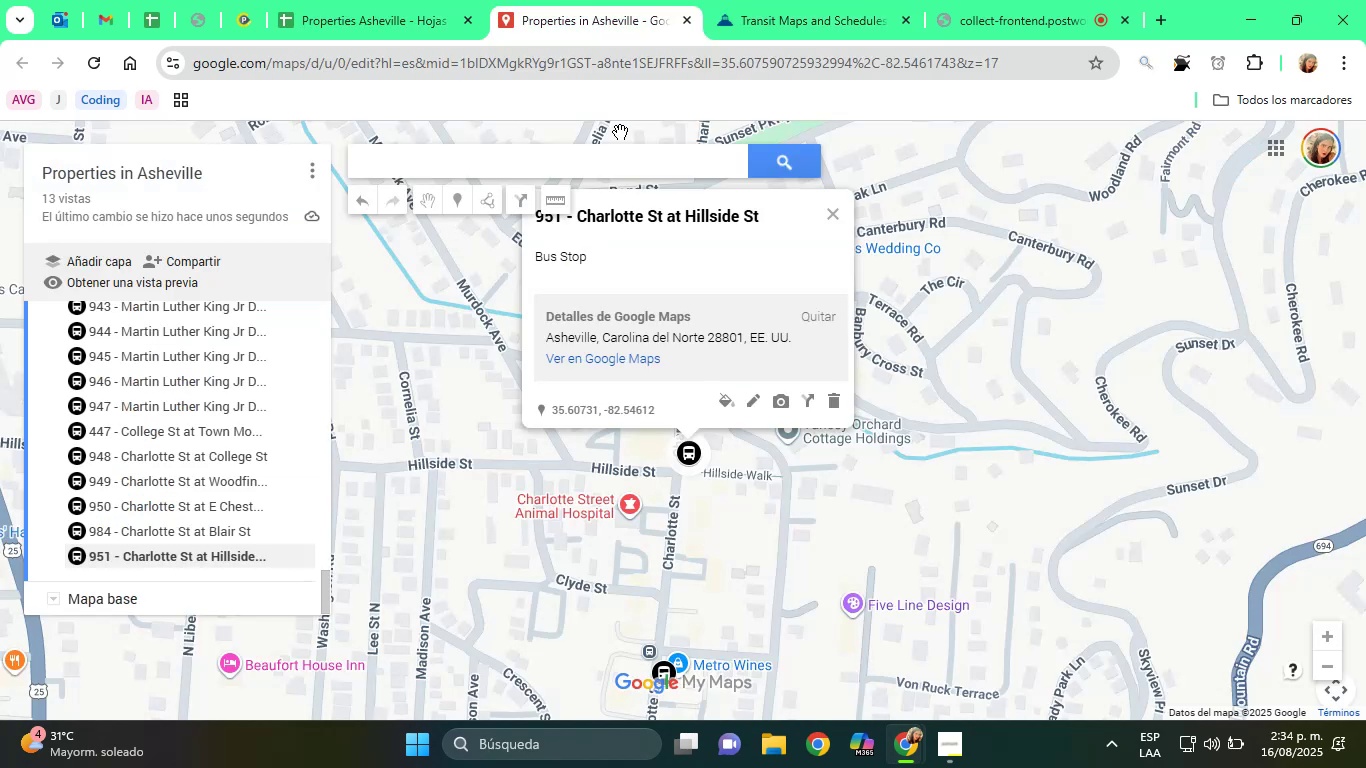 
key(Control+V)
 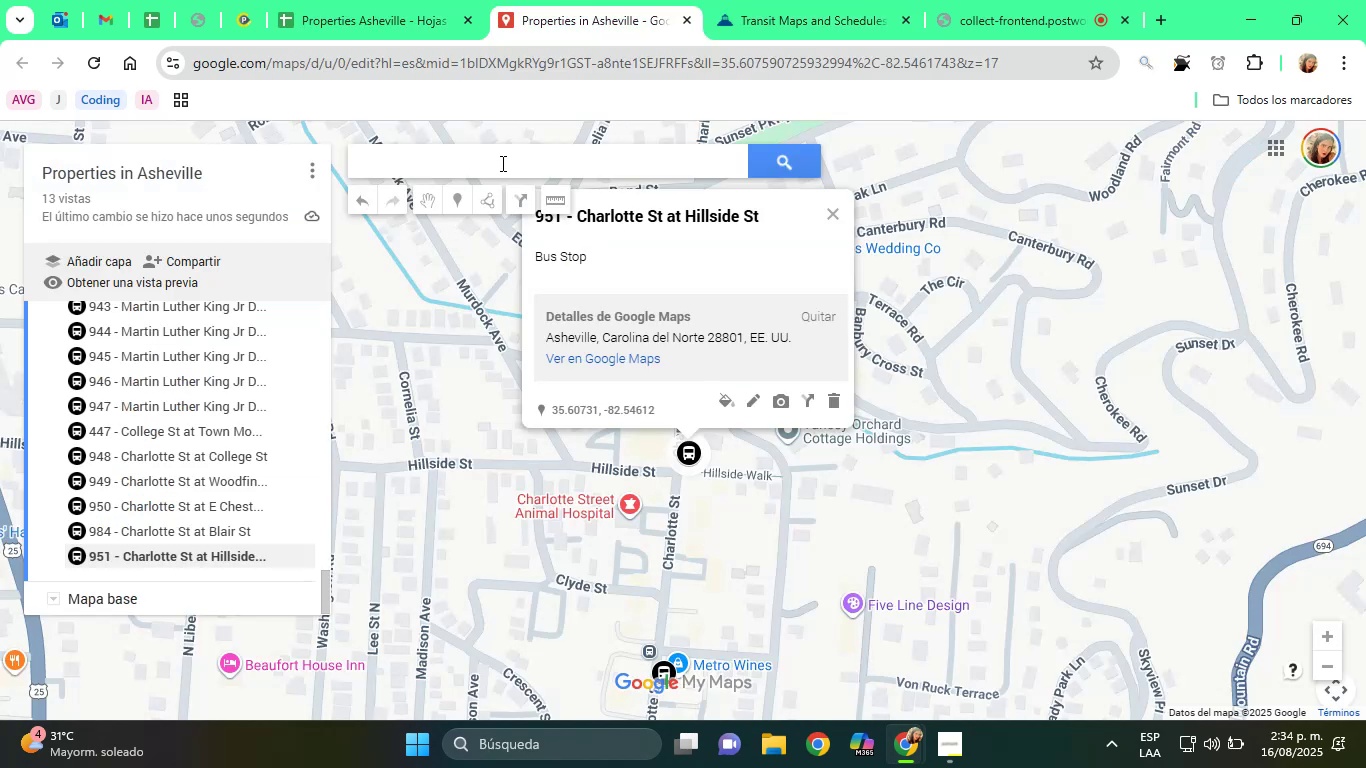 
left_click([501, 163])
 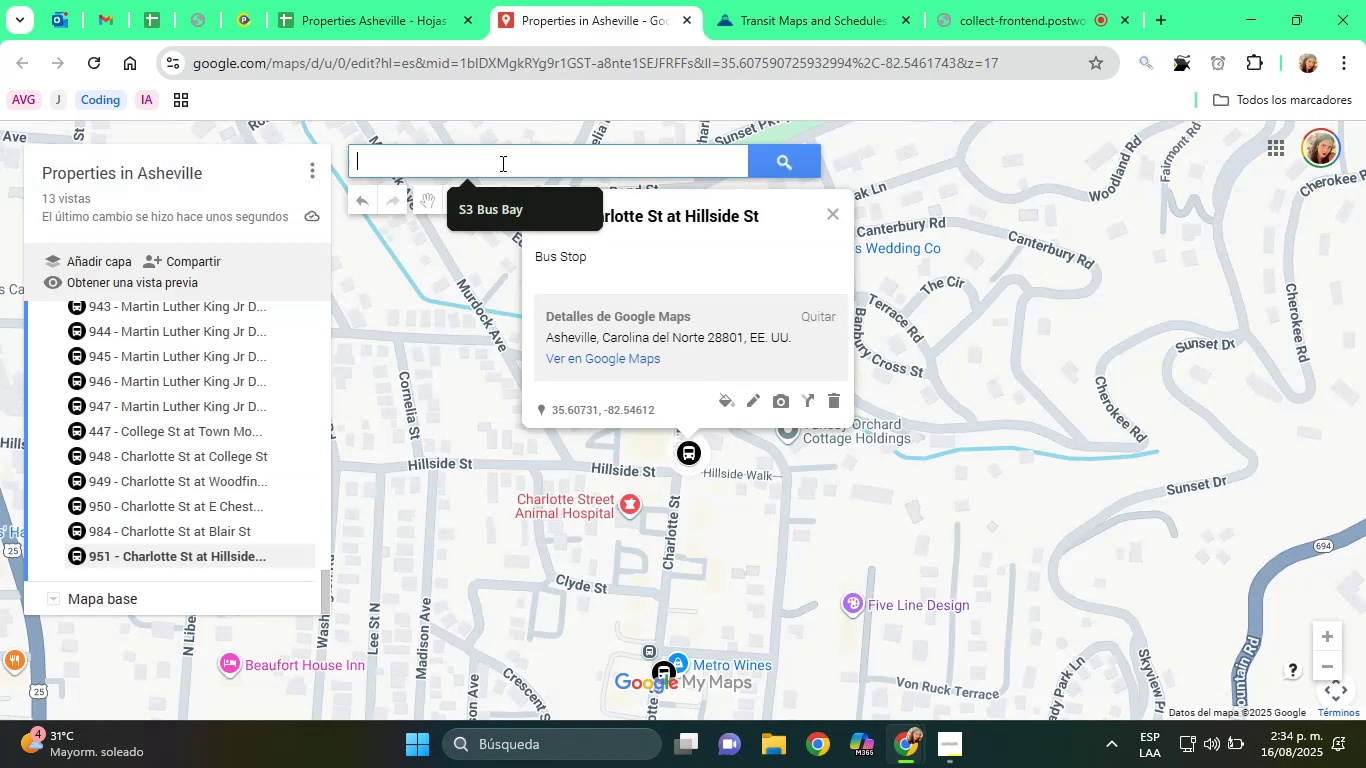 
key(Control+ControlLeft)
 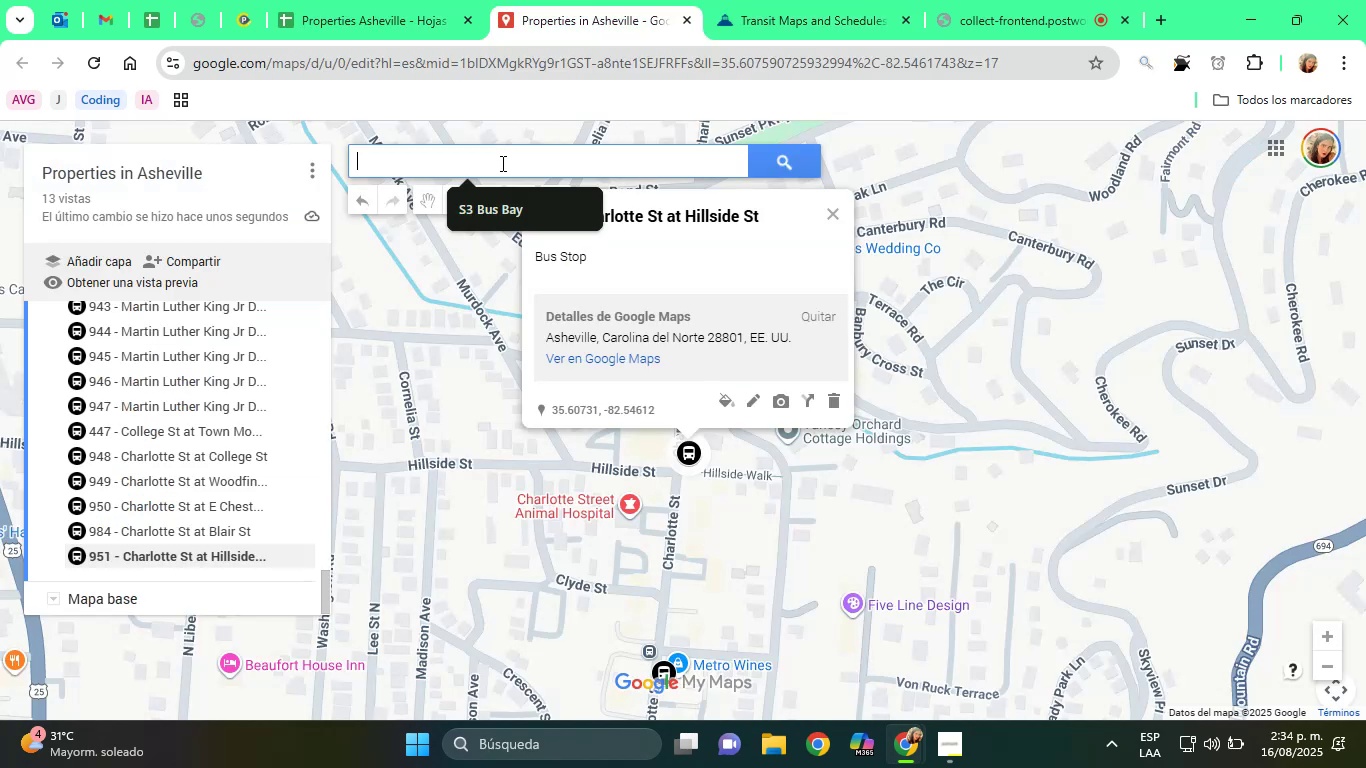 
key(Control+V)
 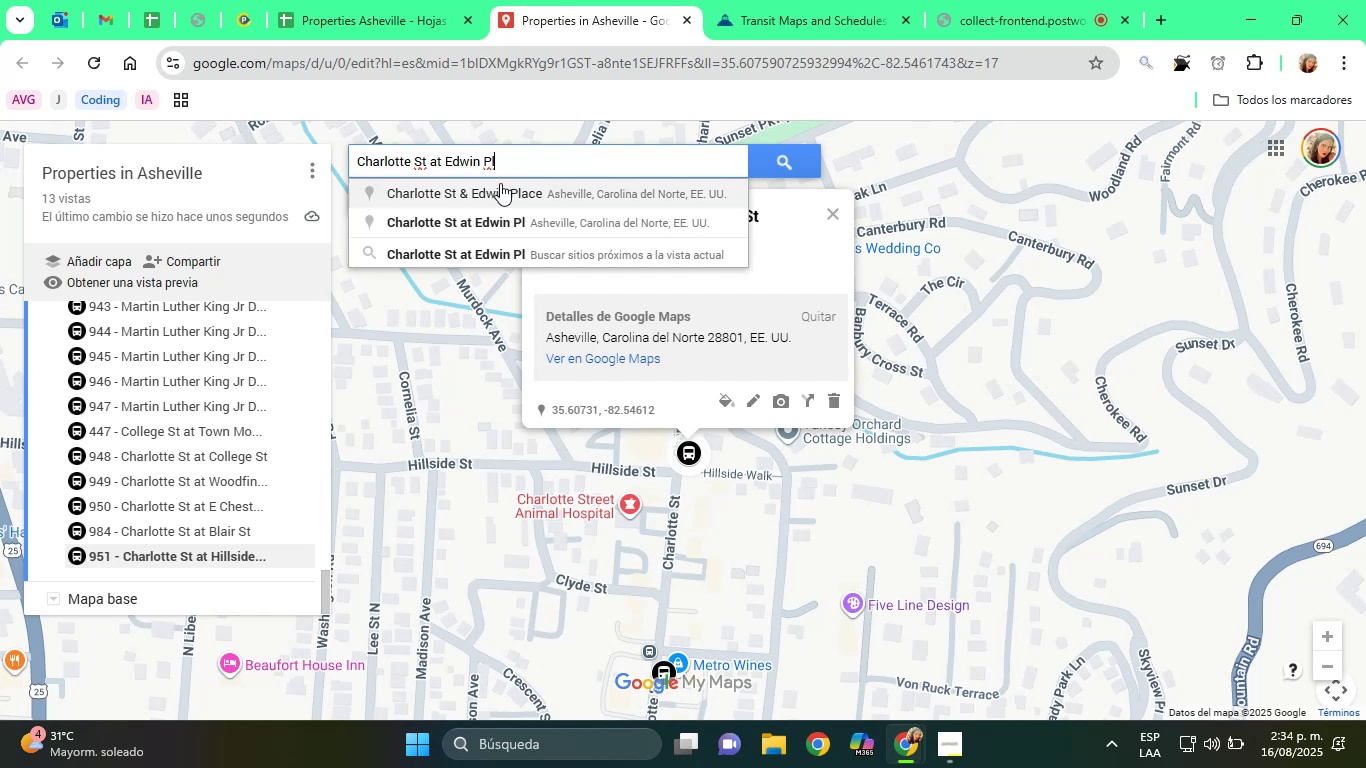 
left_click([513, 226])
 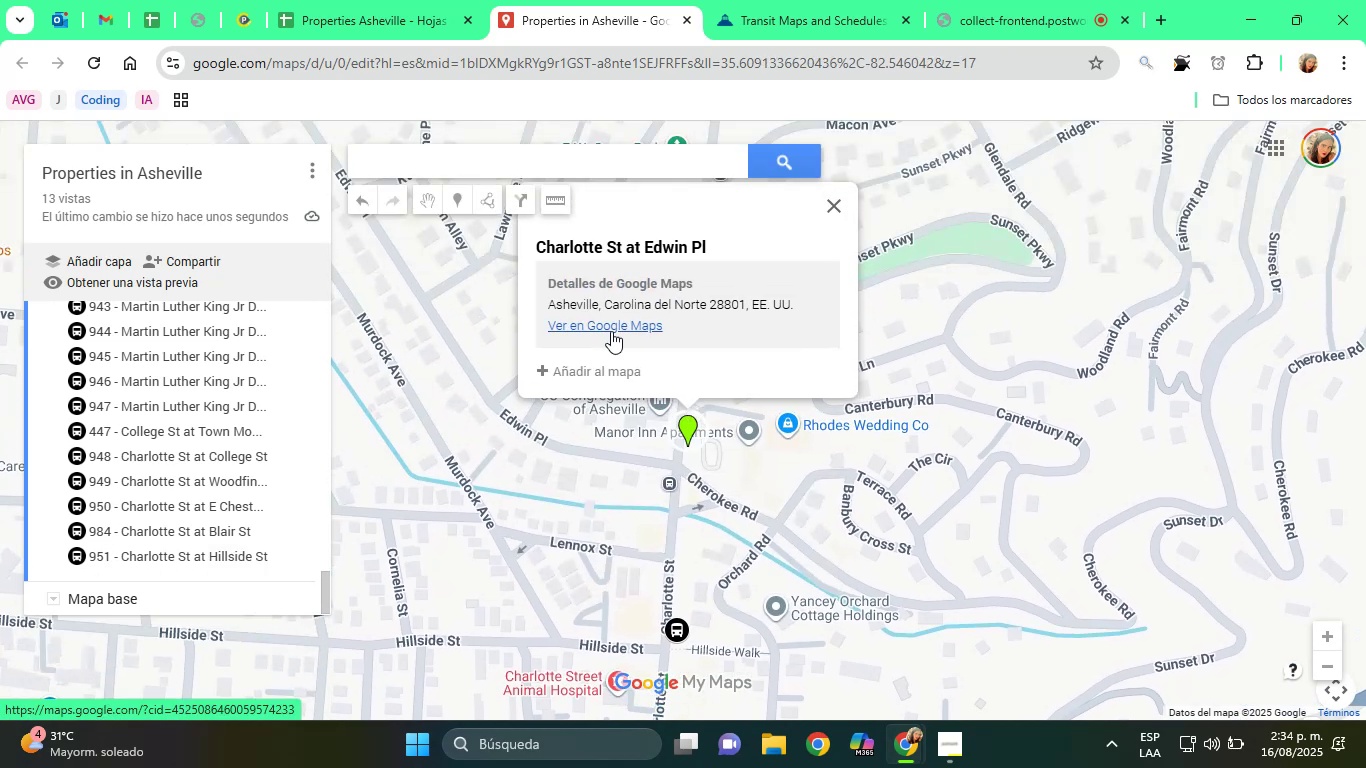 
left_click([612, 367])
 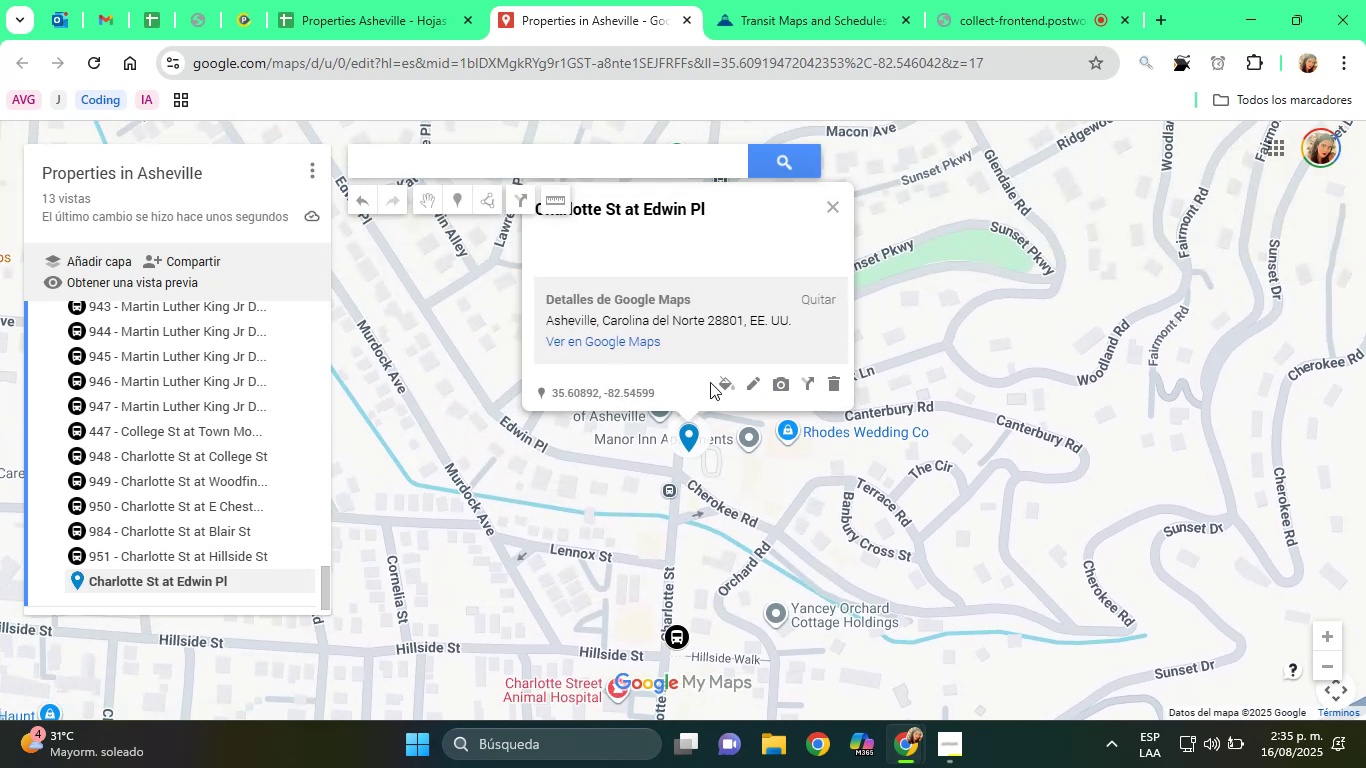 
left_click([722, 384])
 